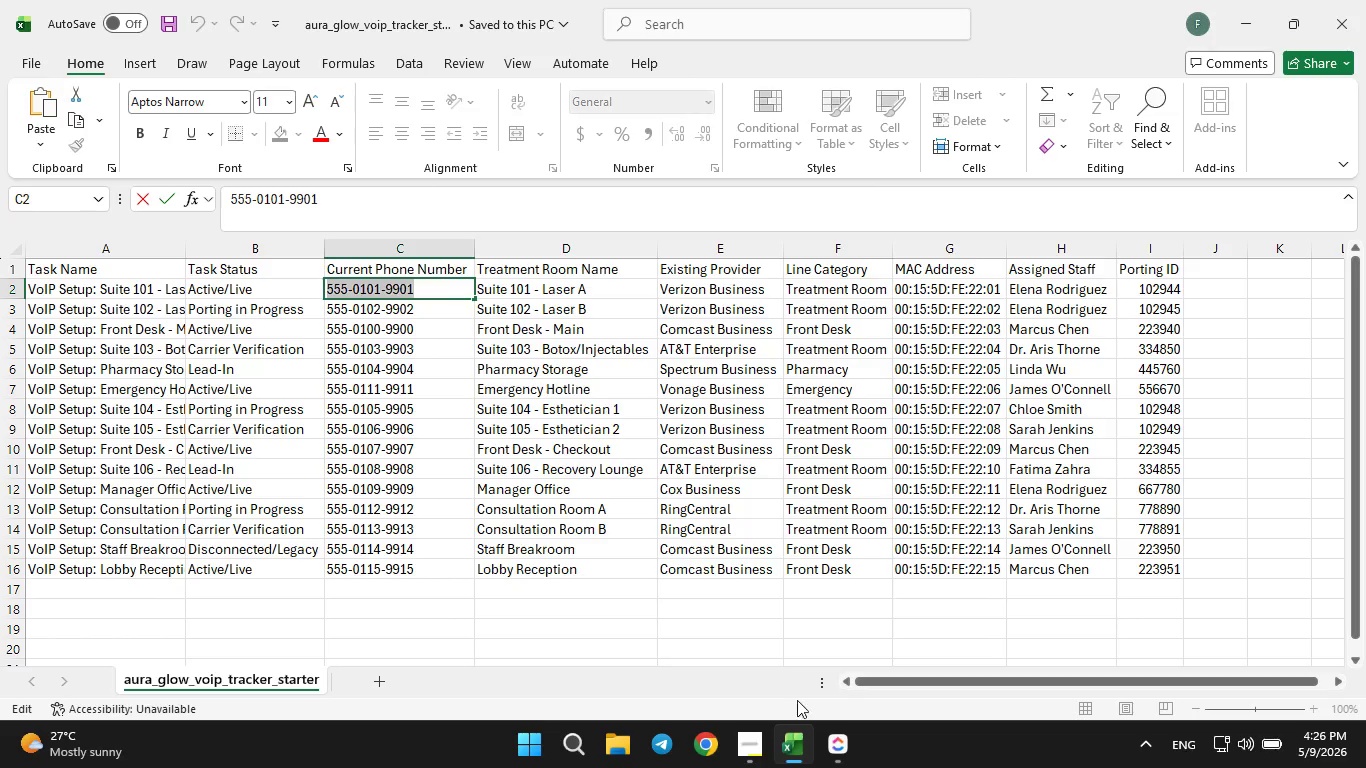 
left_click([844, 750])
 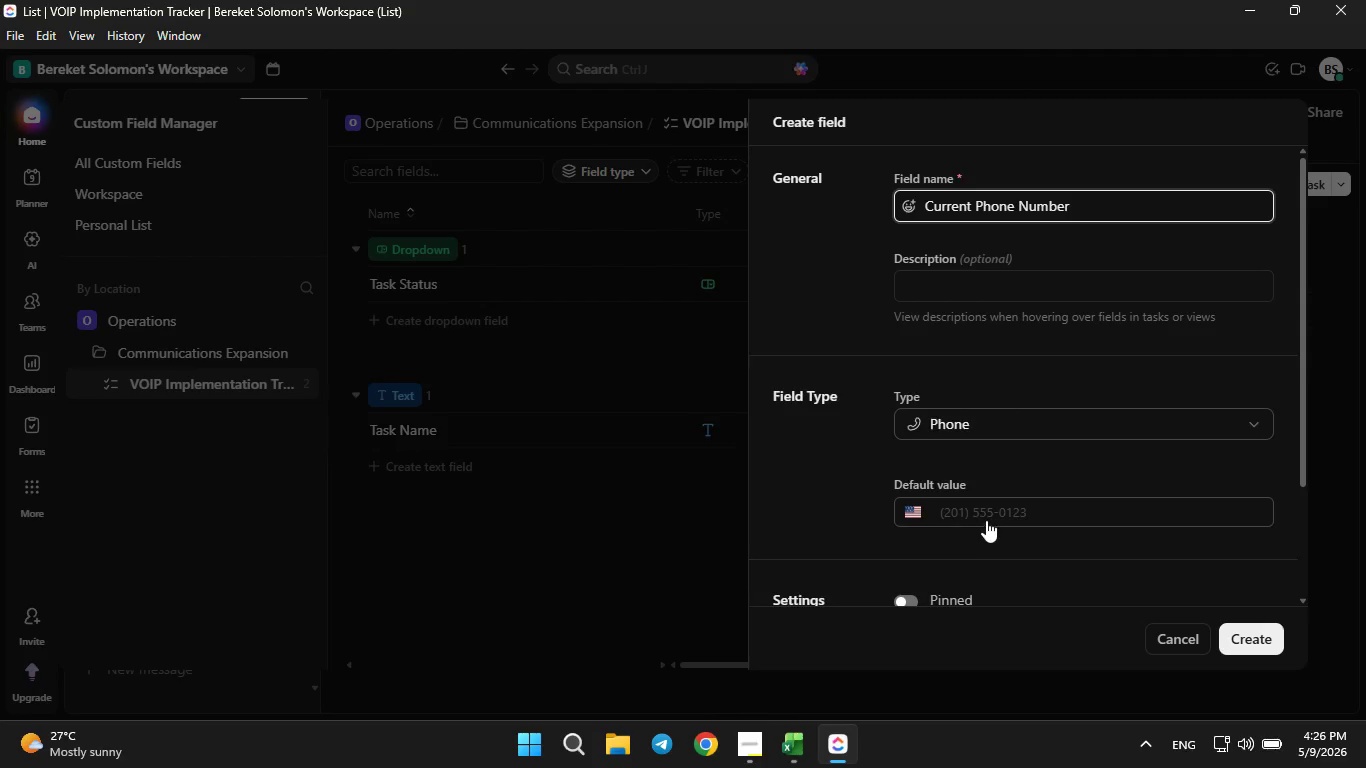 
left_click([986, 516])
 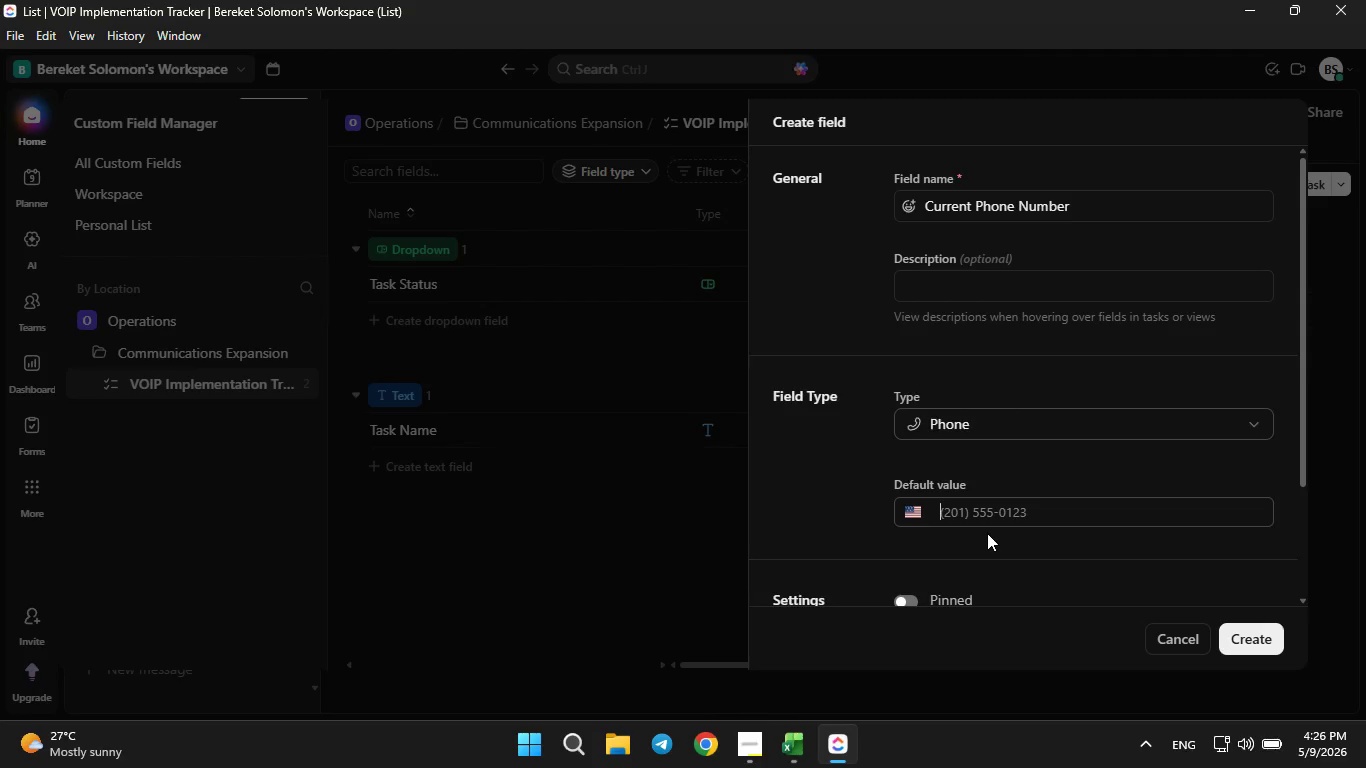 
key(Control+V)
 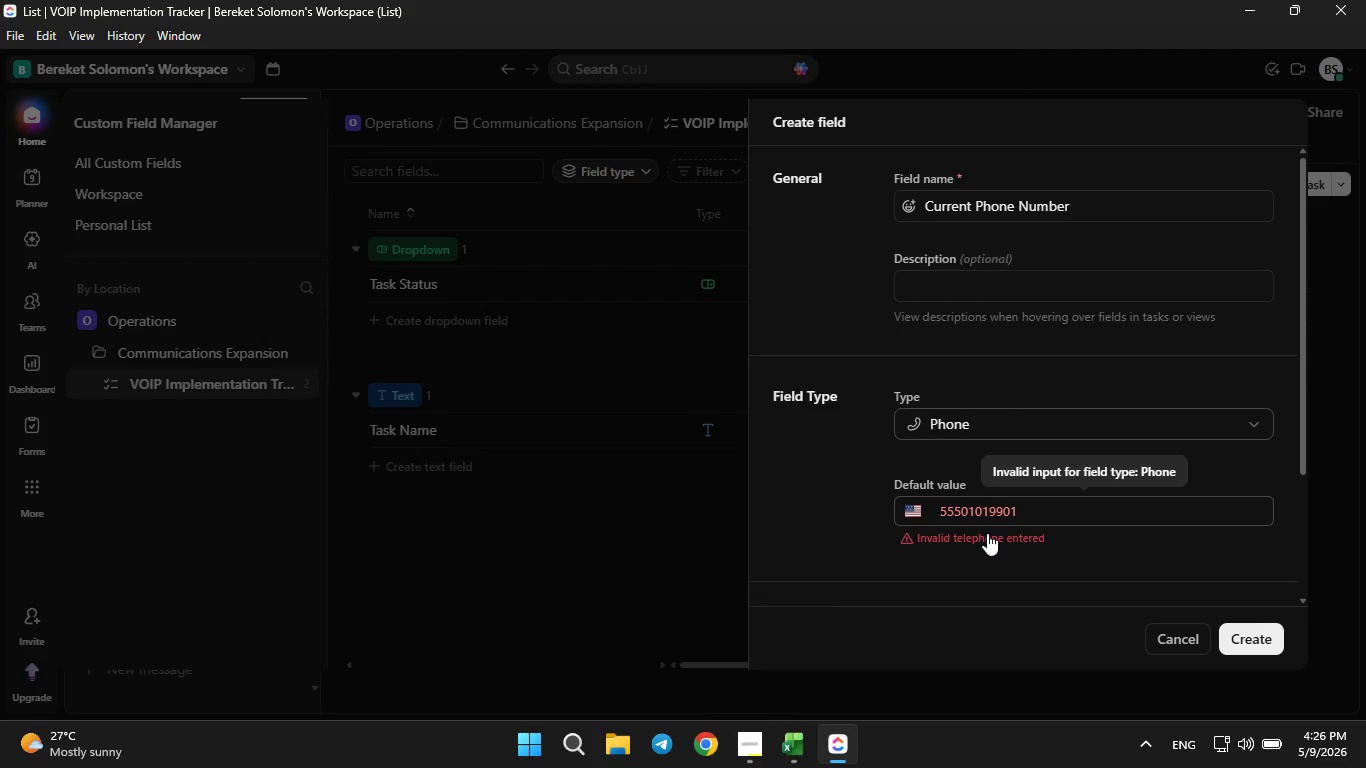 
hold_key(key=ArrowLeft, duration=0.72)
 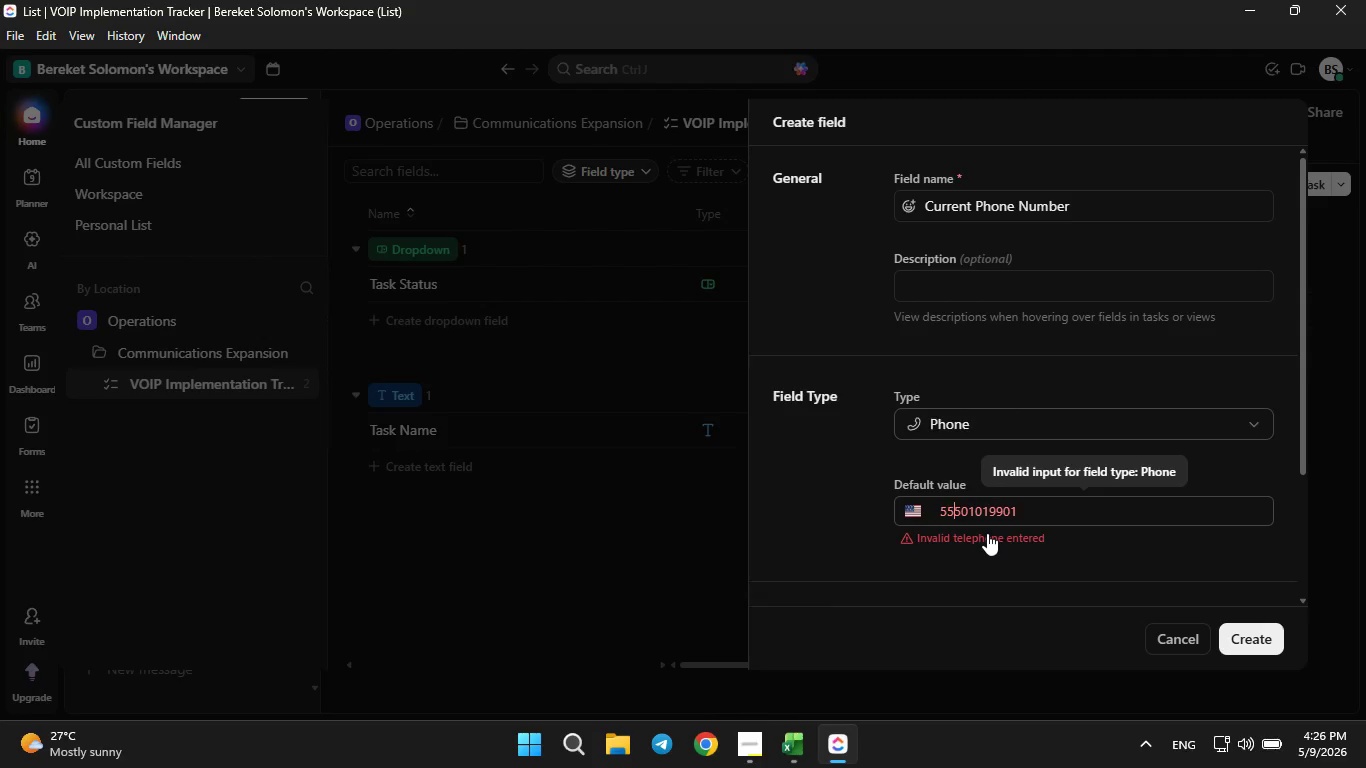 
key(ArrowRight)
 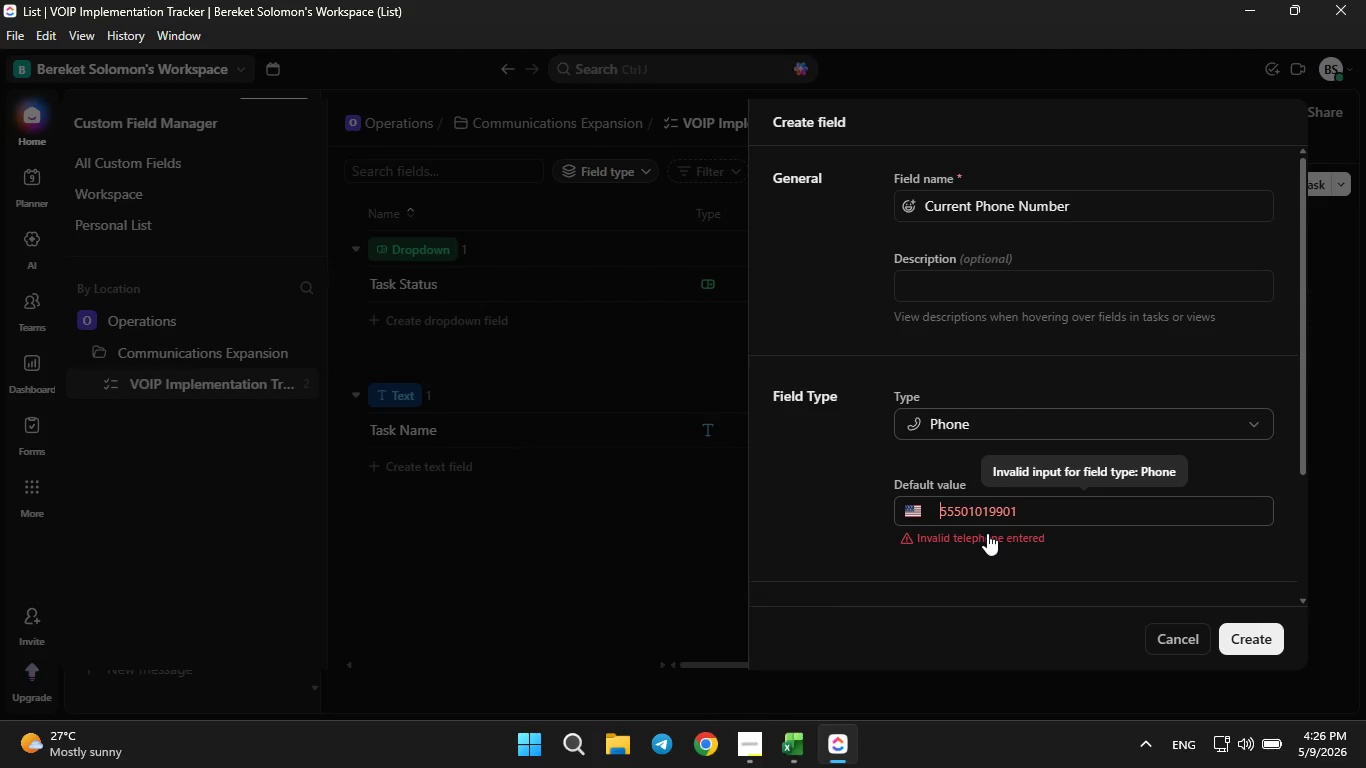 
key(Space)
 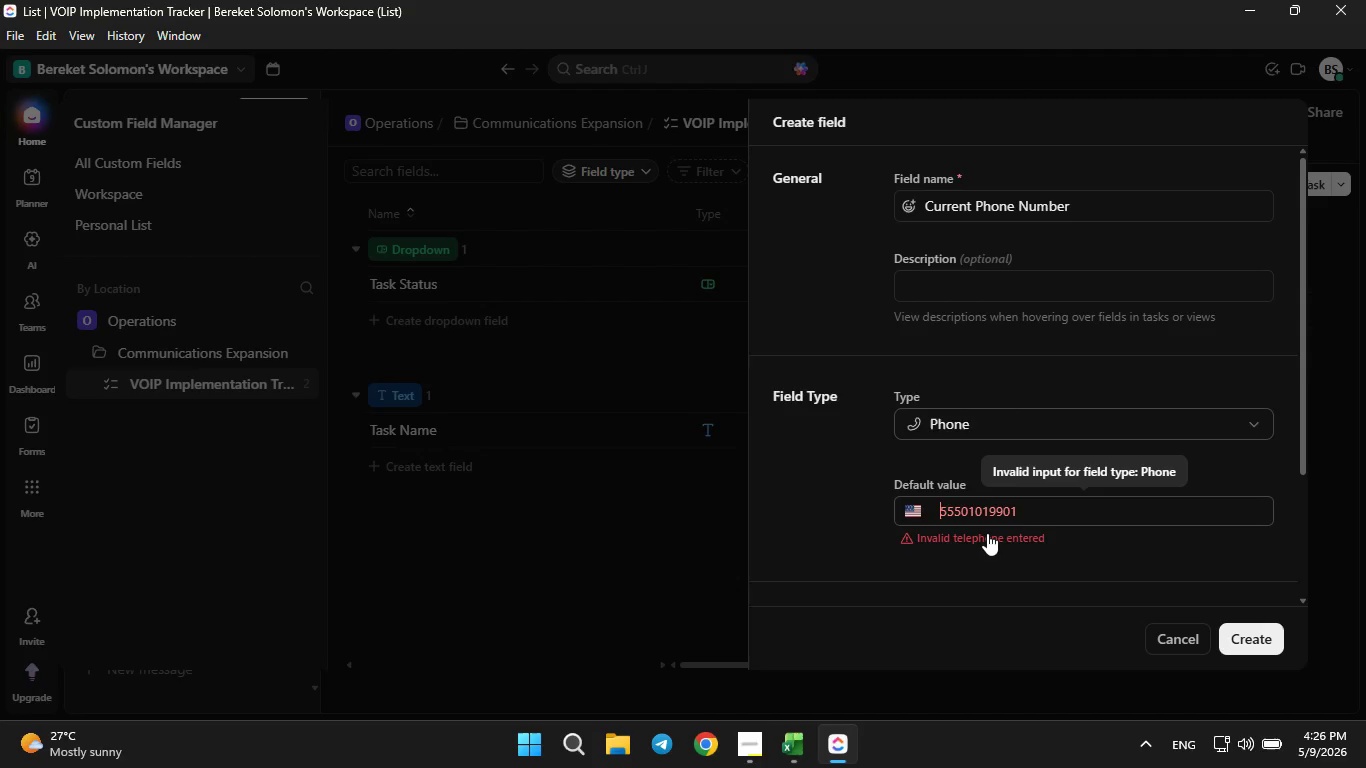 
key(ArrowRight)
 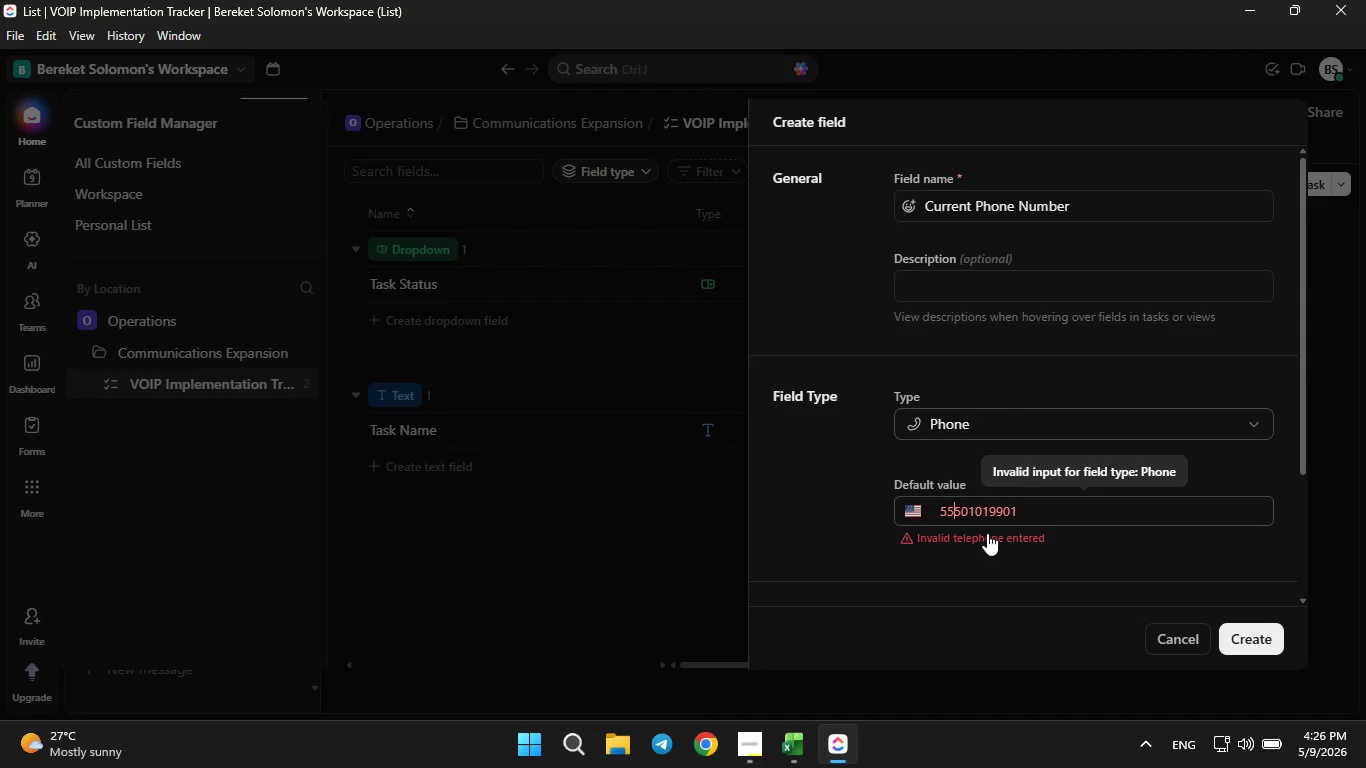 
key(ArrowRight)
 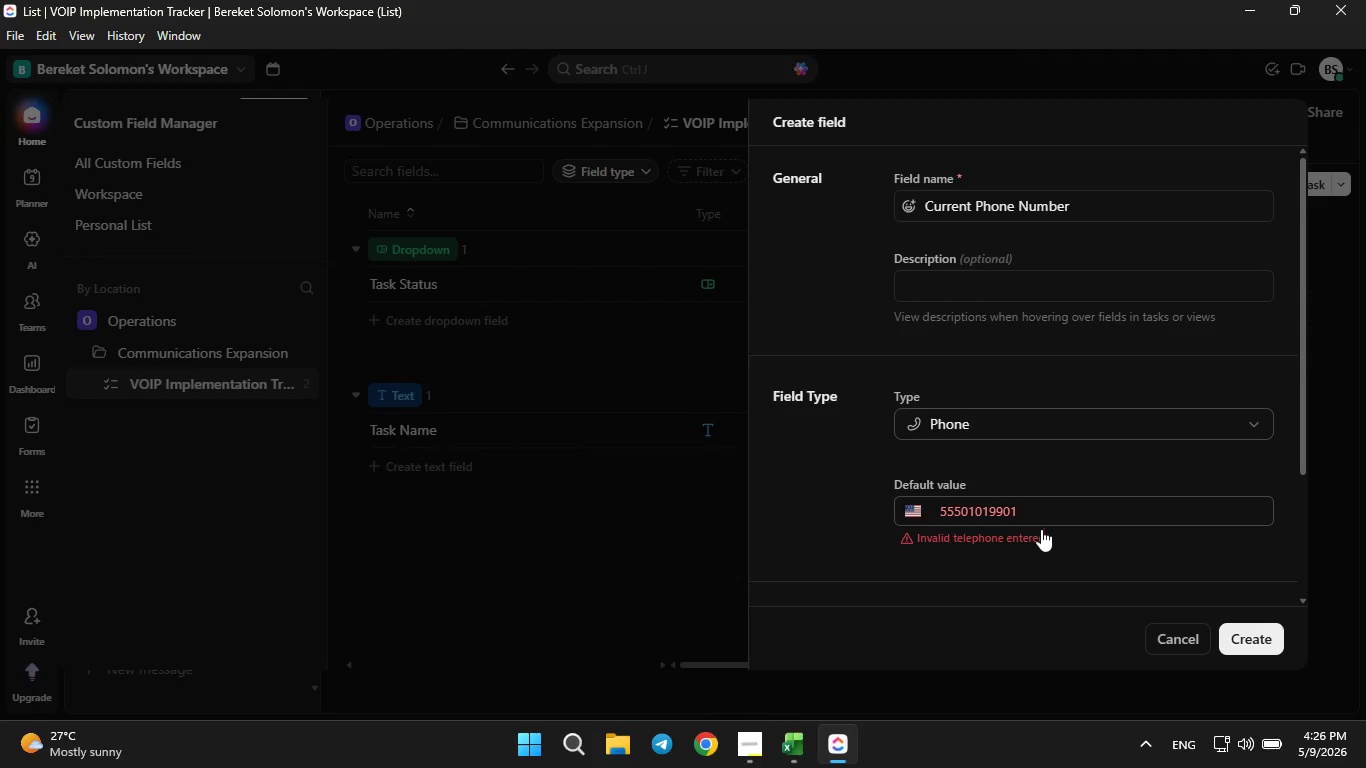 
left_click([1044, 512])
 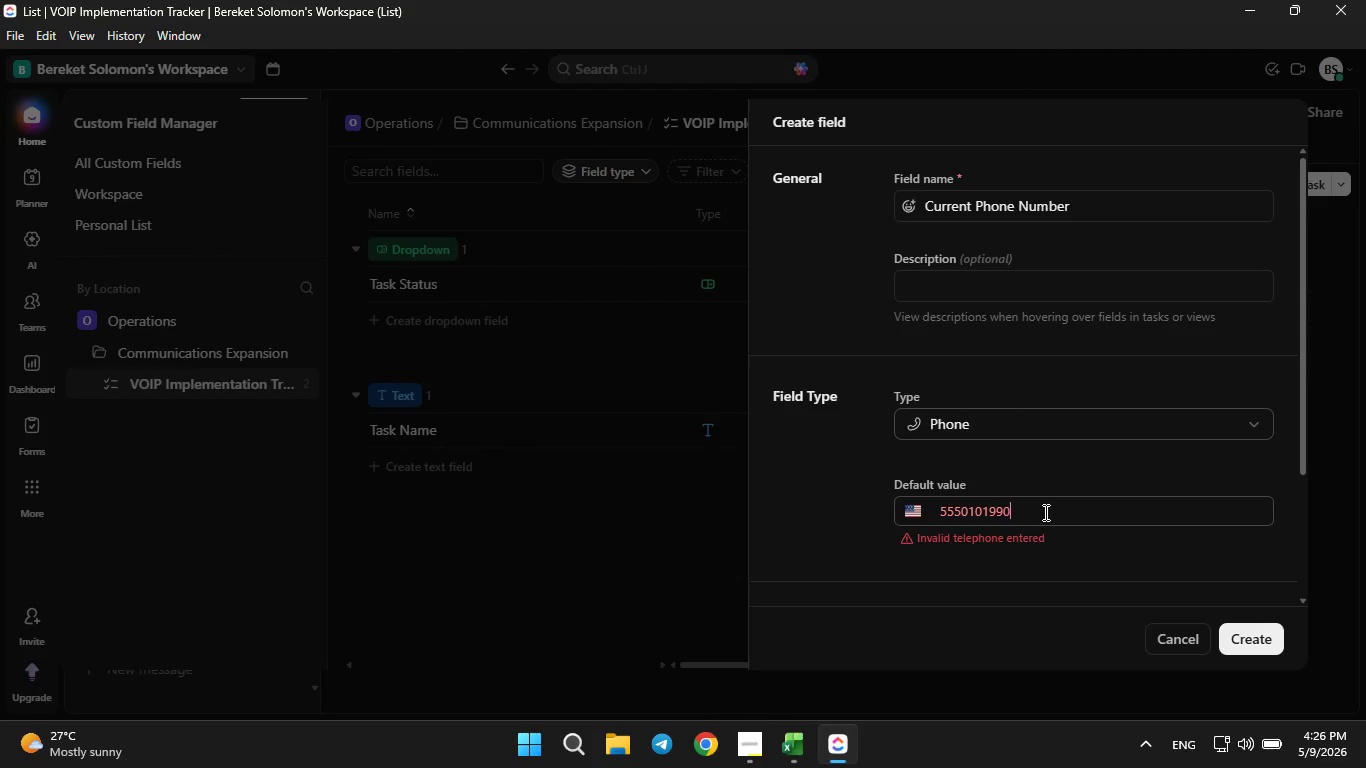 
hold_key(key=Backspace, duration=1.08)
 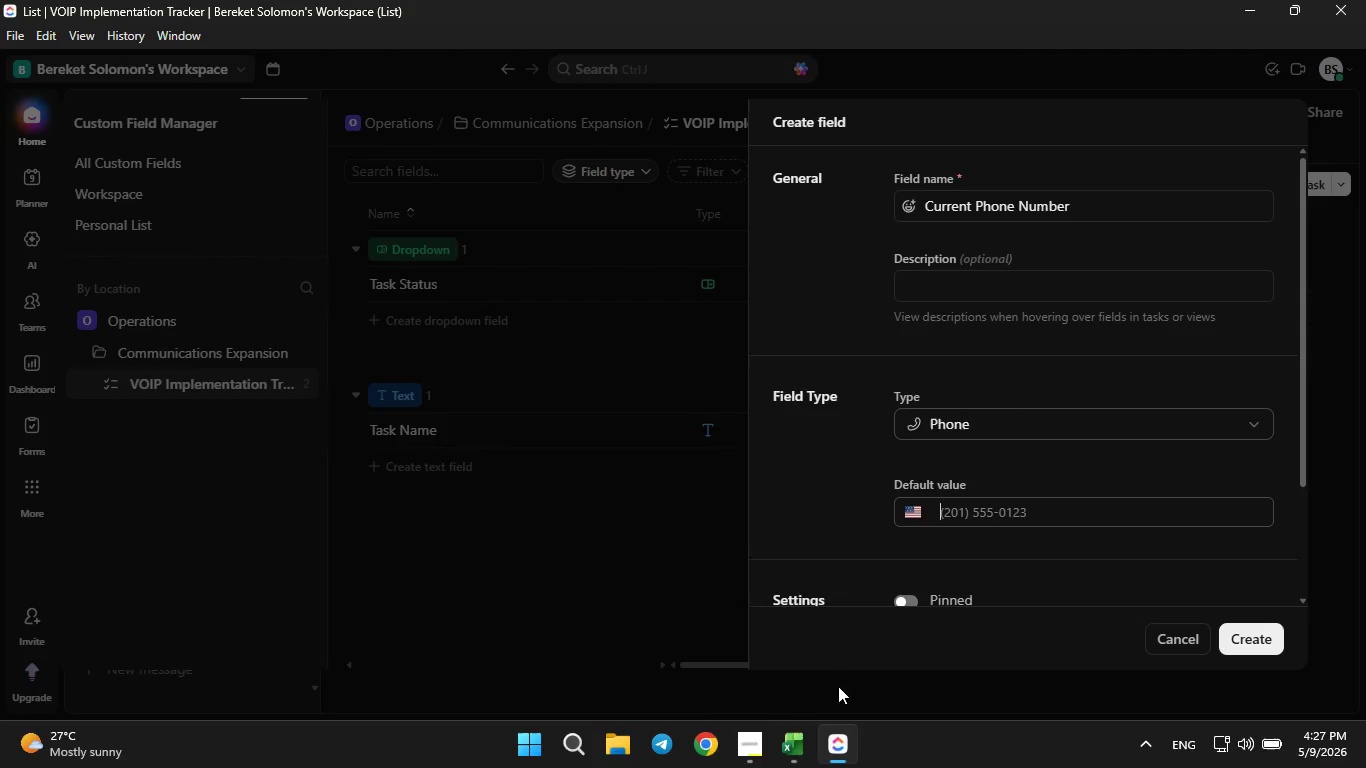 
left_click([793, 747])
 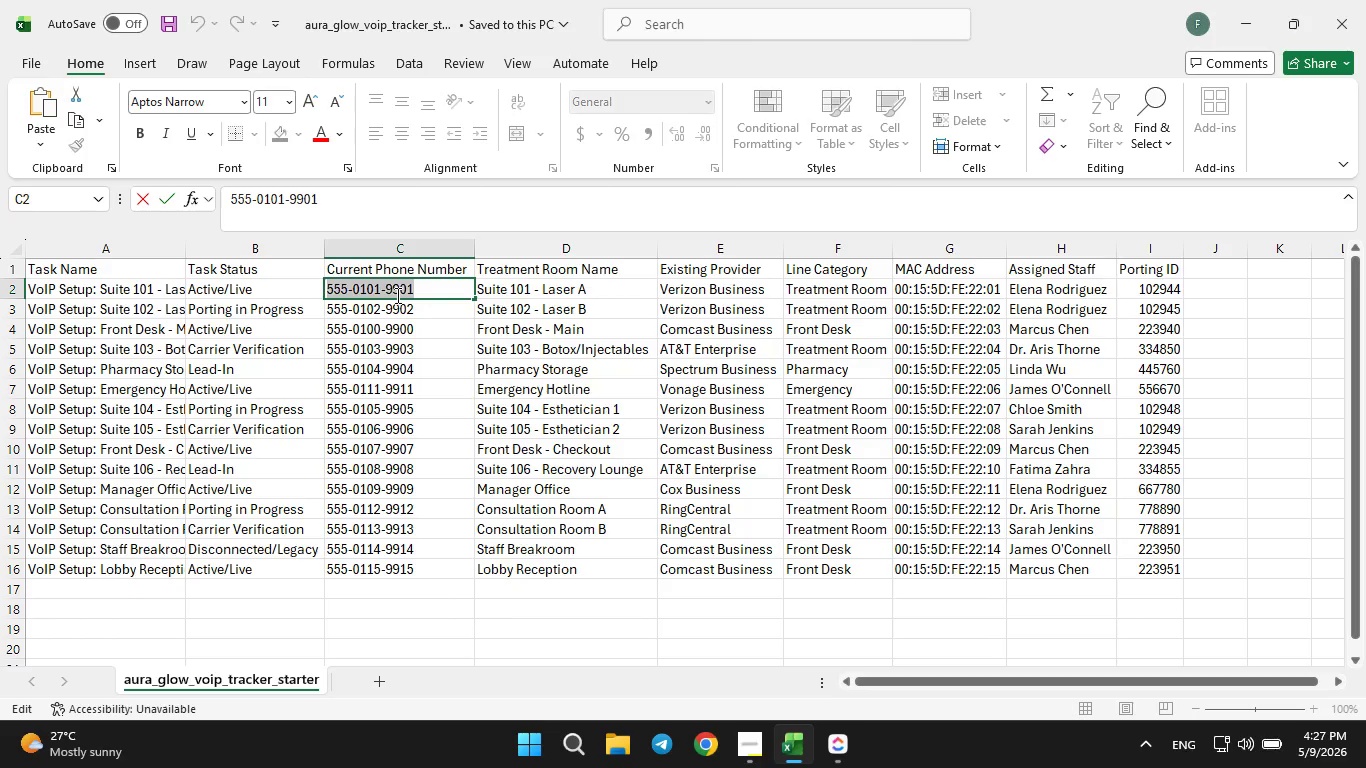 
wait(7.91)
 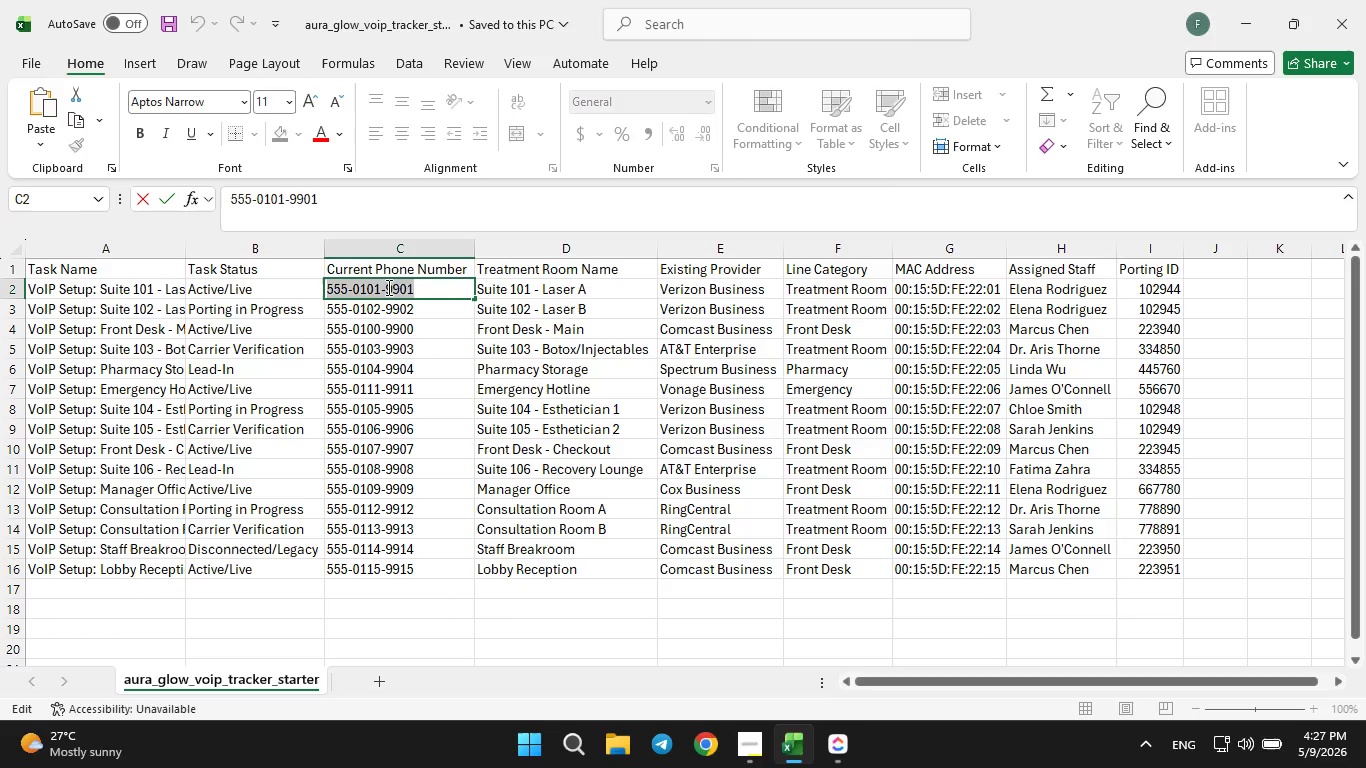 
key(Backspace)
type(201)
 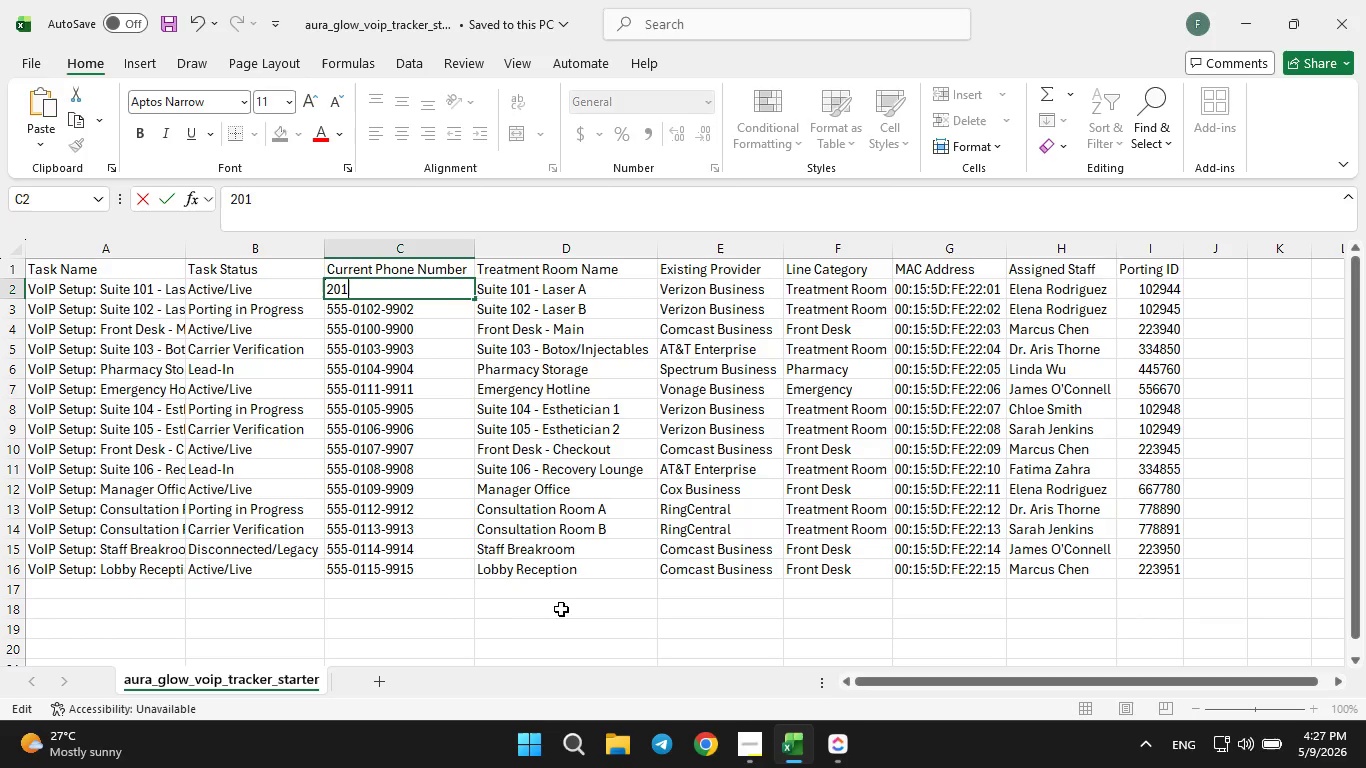 
left_click([830, 765])
 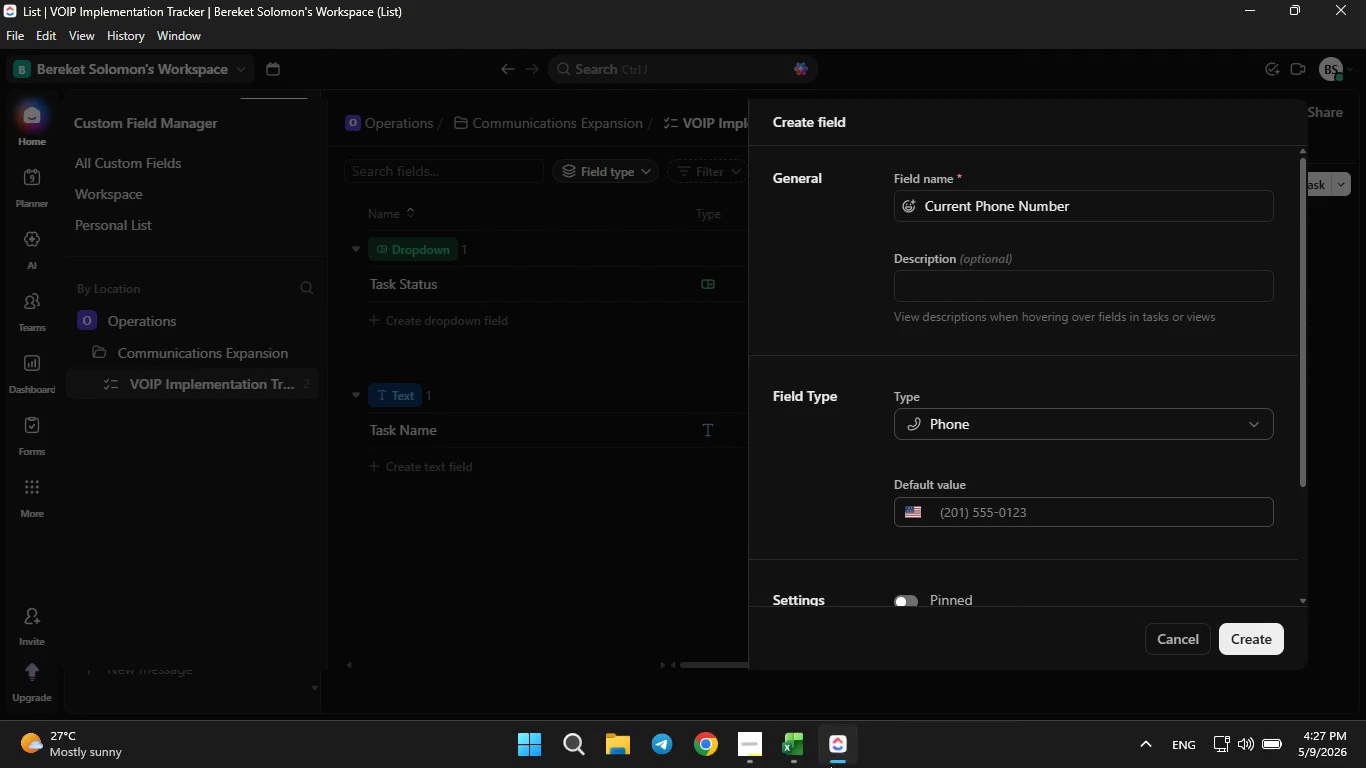 
left_click([830, 765])
 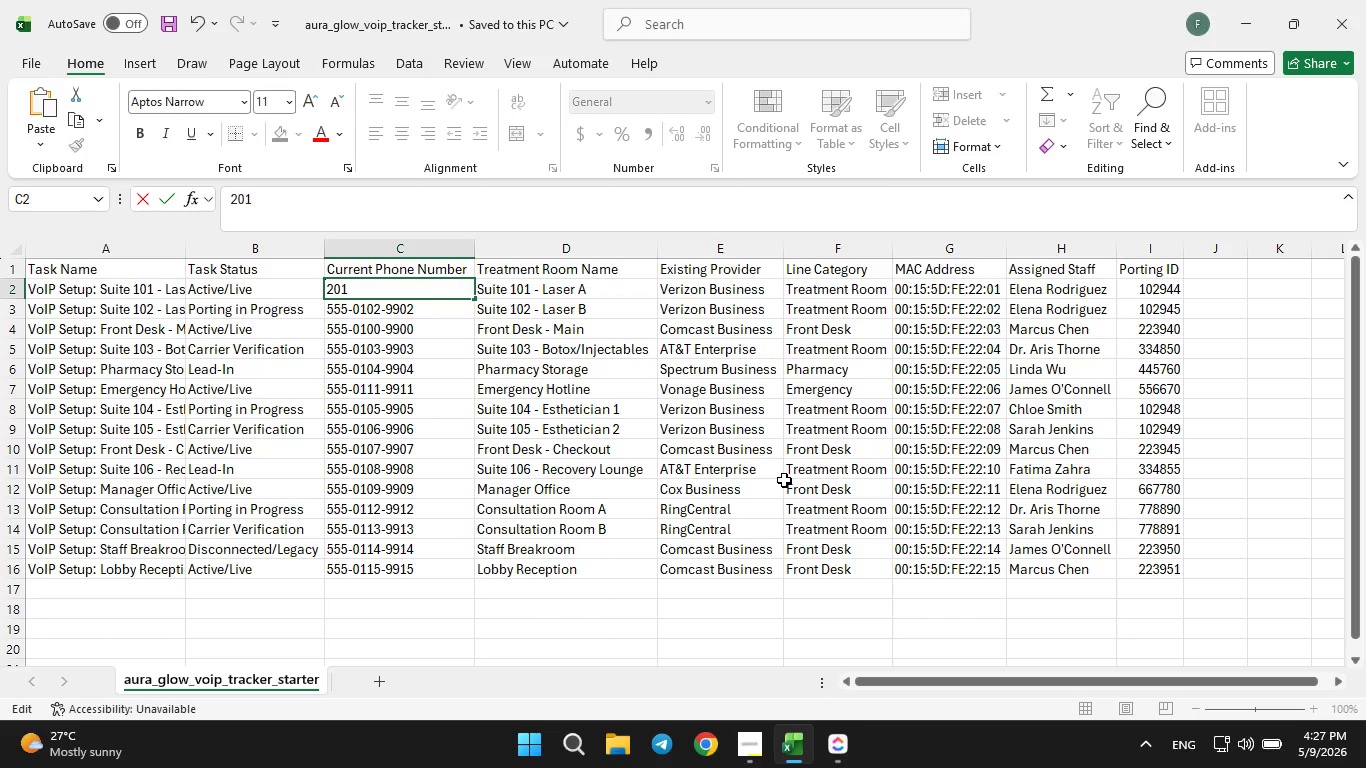 
type( 555-0123)
 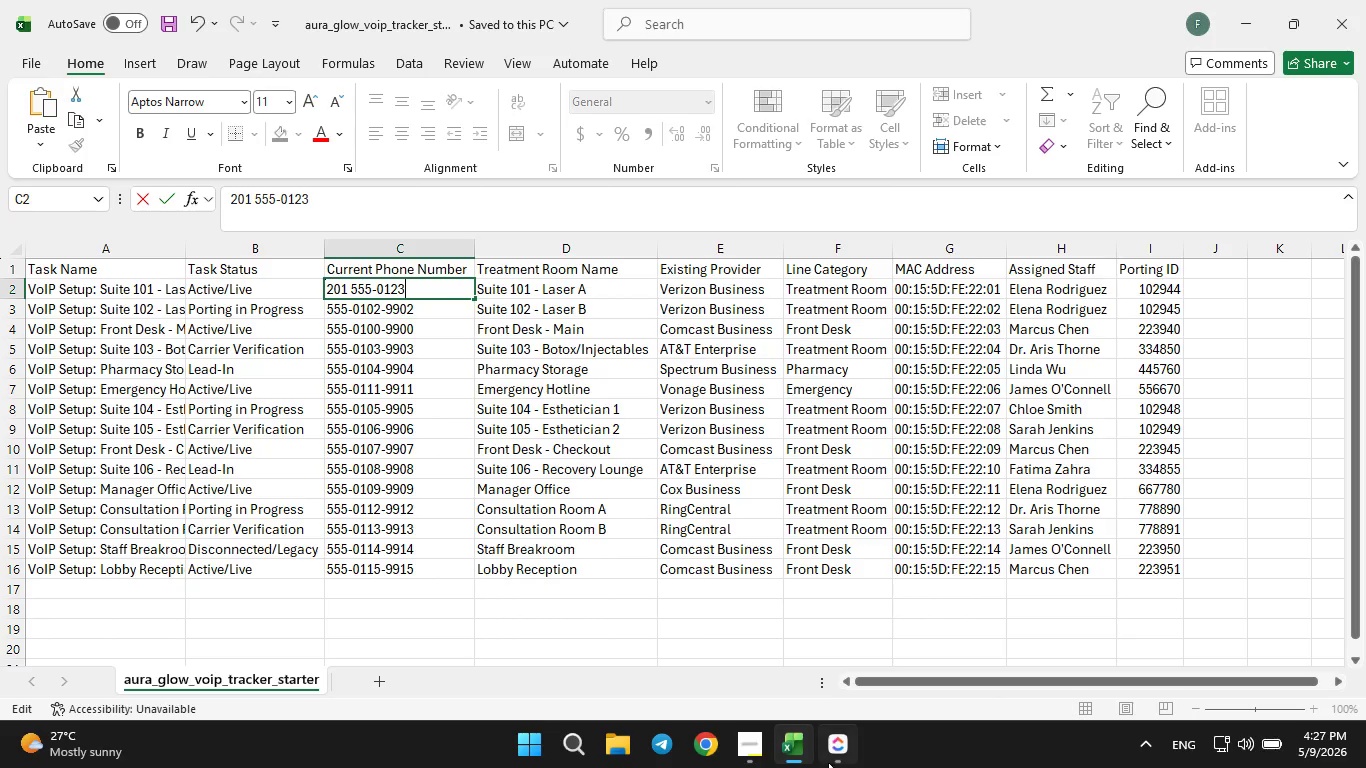 
left_click([828, 762])
 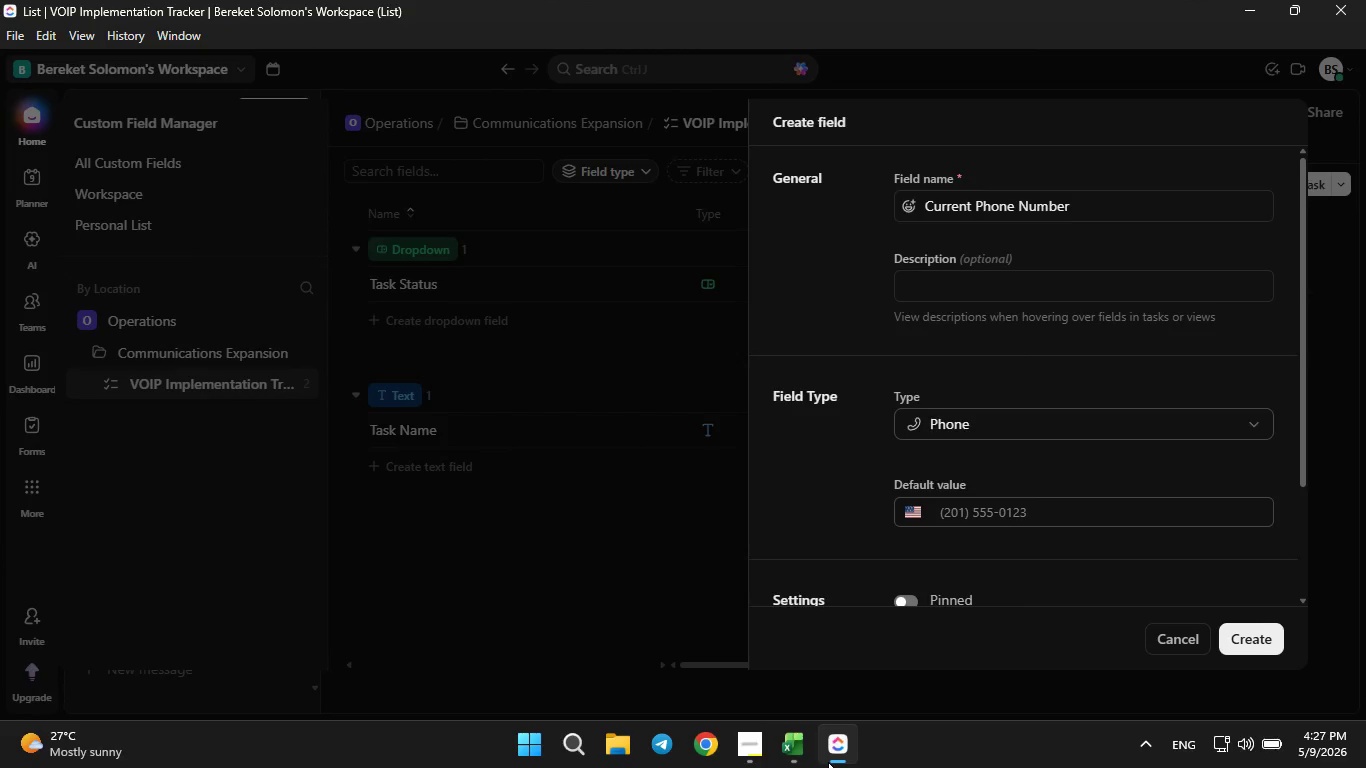 
left_click([828, 762])
 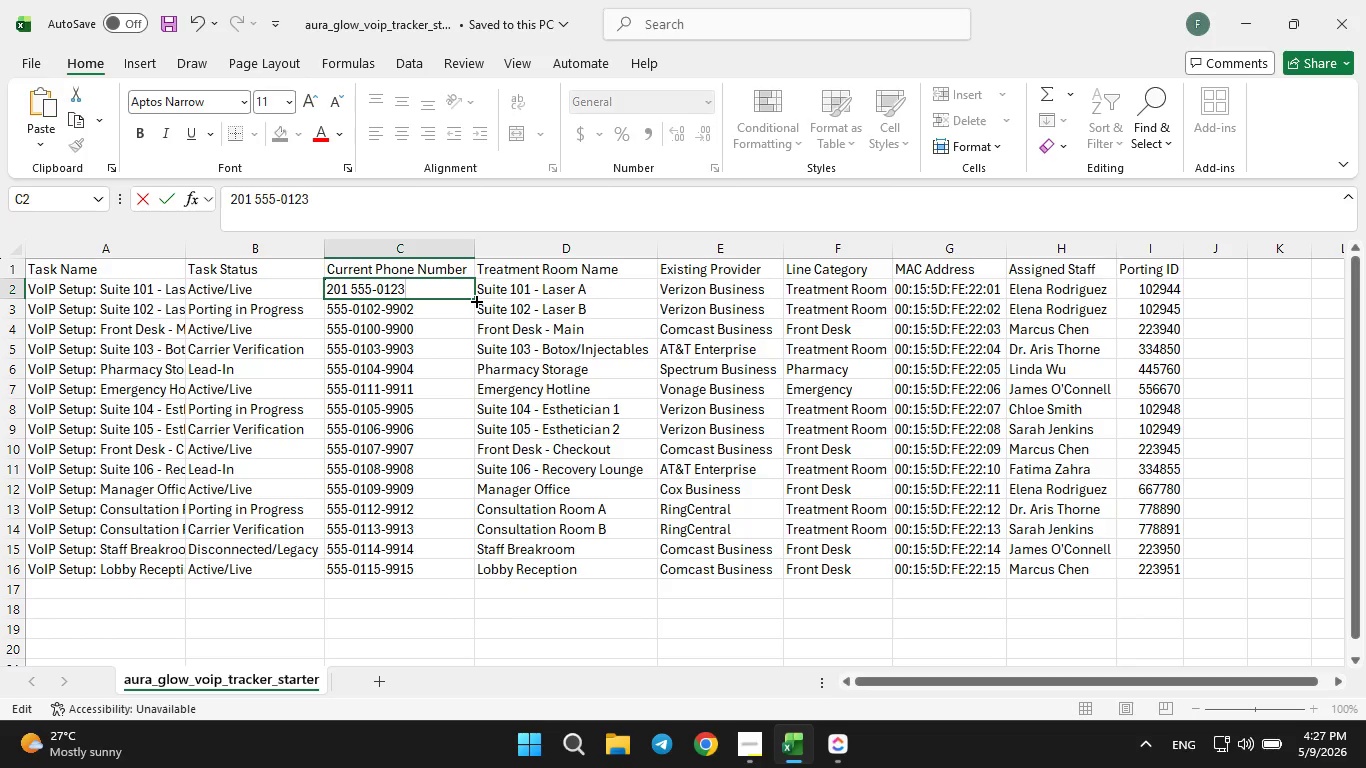 
left_click_drag(start_coordinate=[475, 300], to_coordinate=[475, 571])
 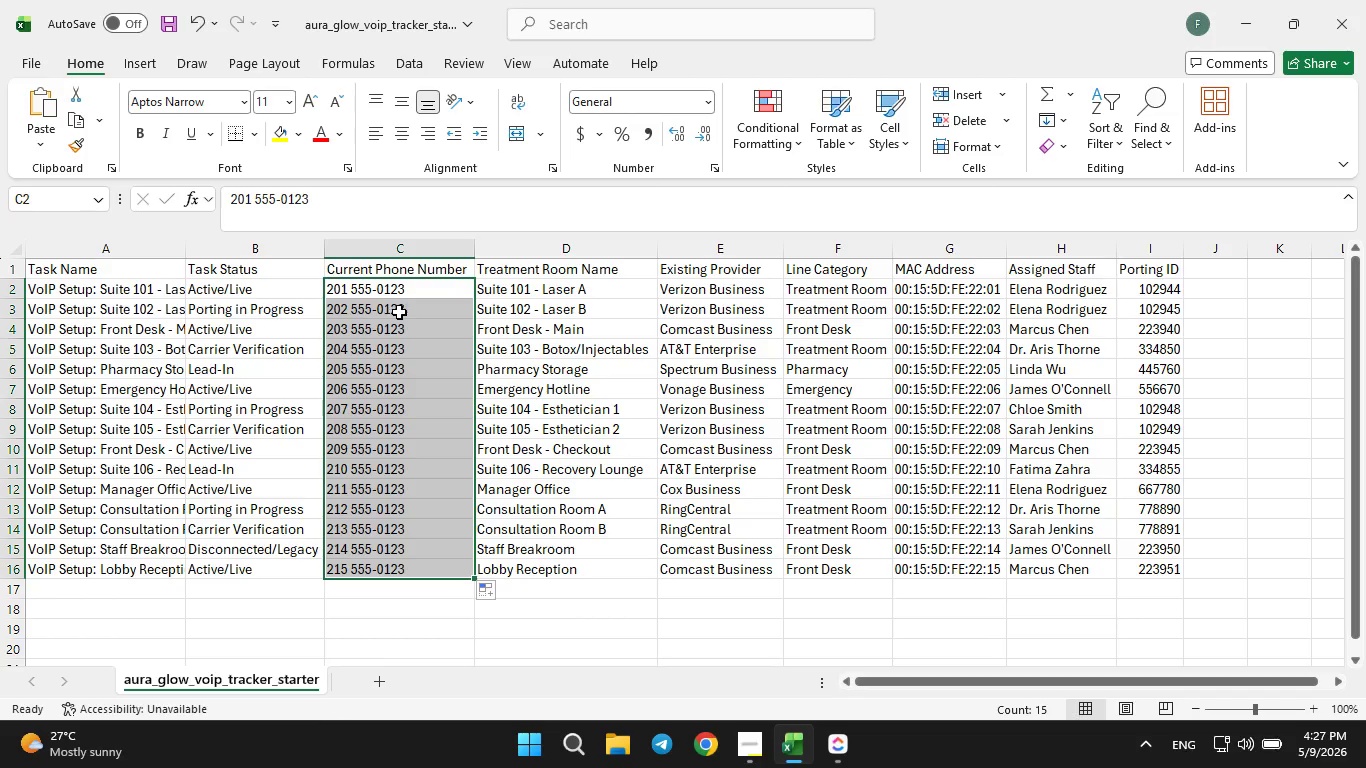 
left_click([400, 313])
 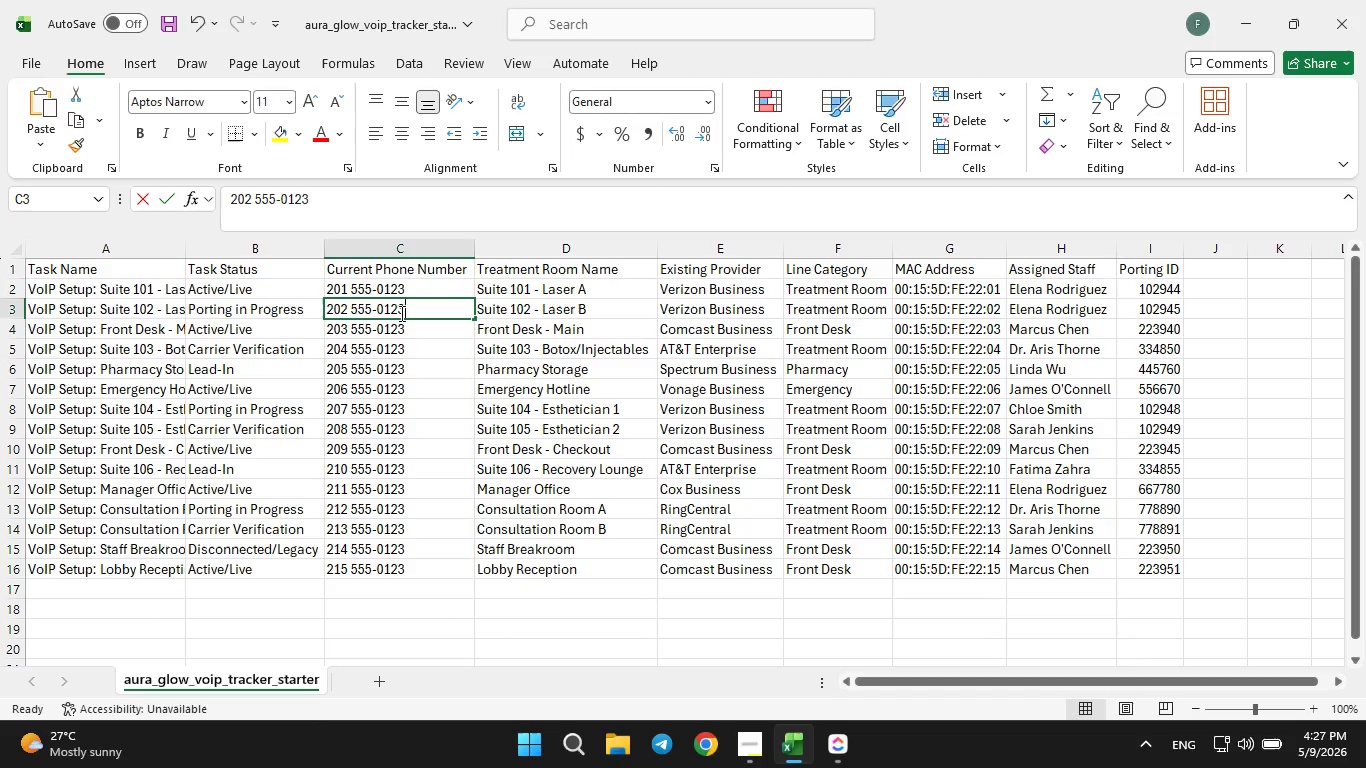 
double_click([400, 313])
 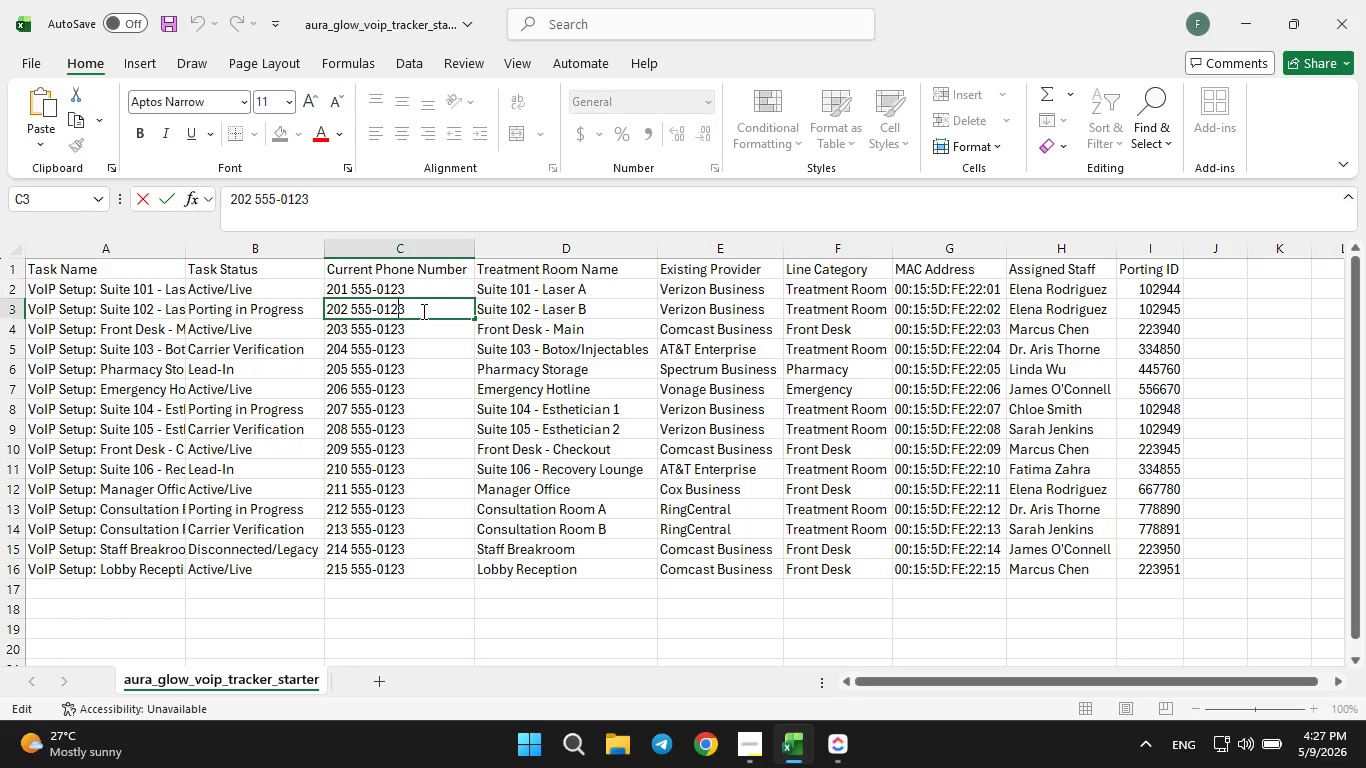 
key(ArrowRight)
 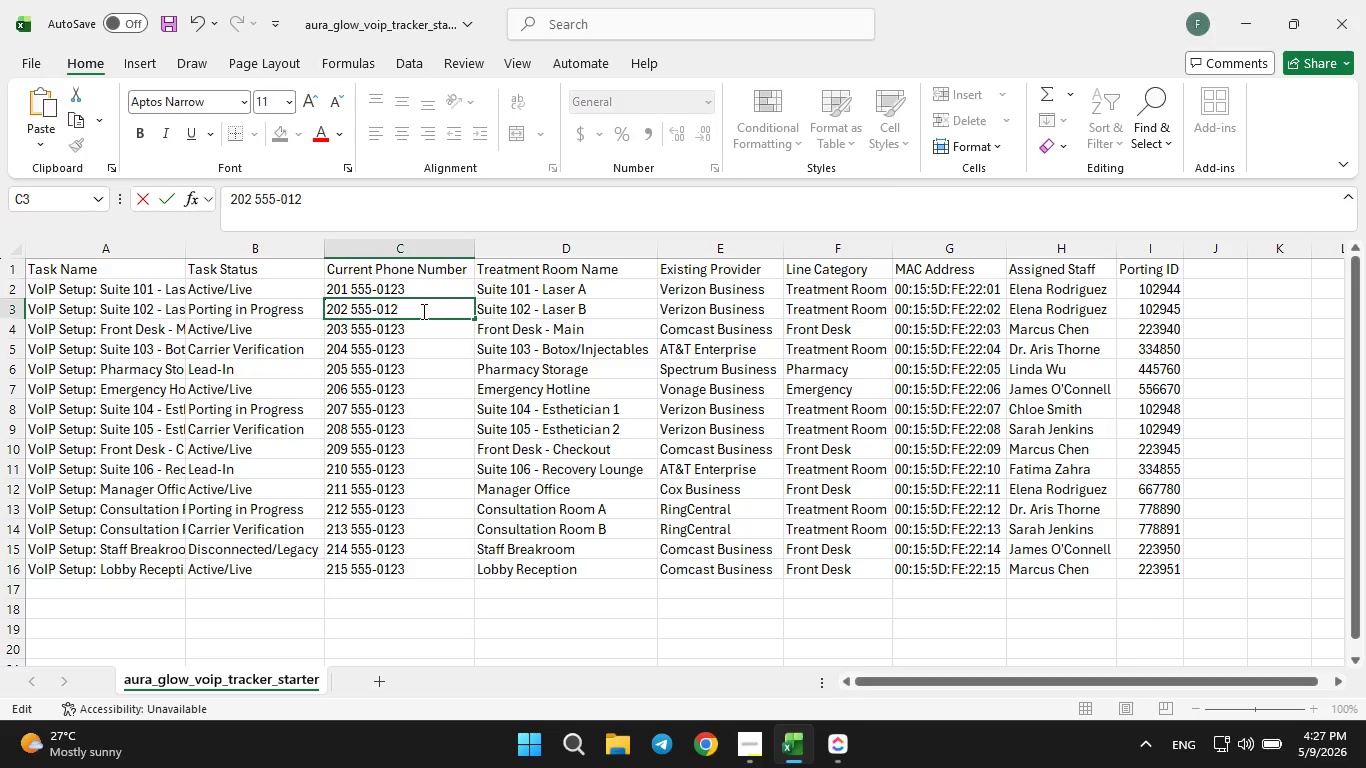 
key(Backspace)
 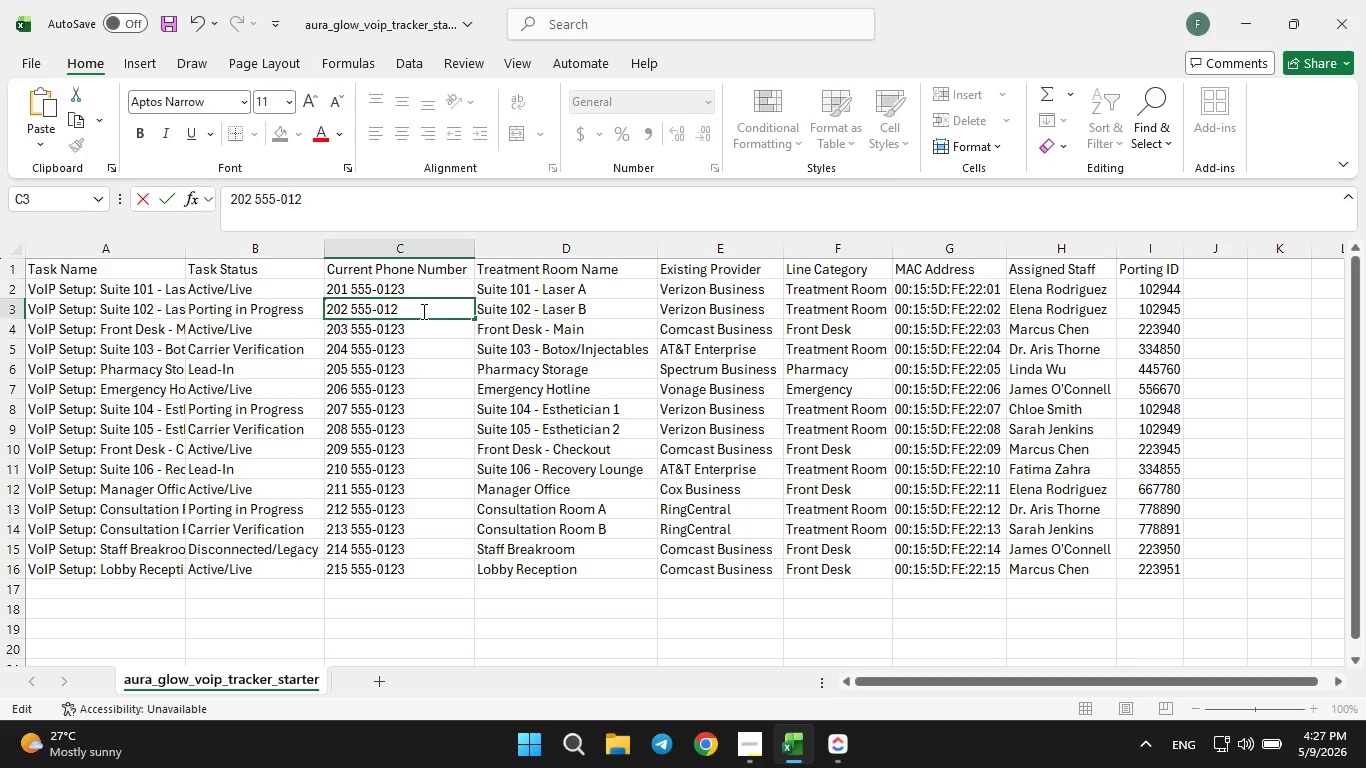 
key(4)
 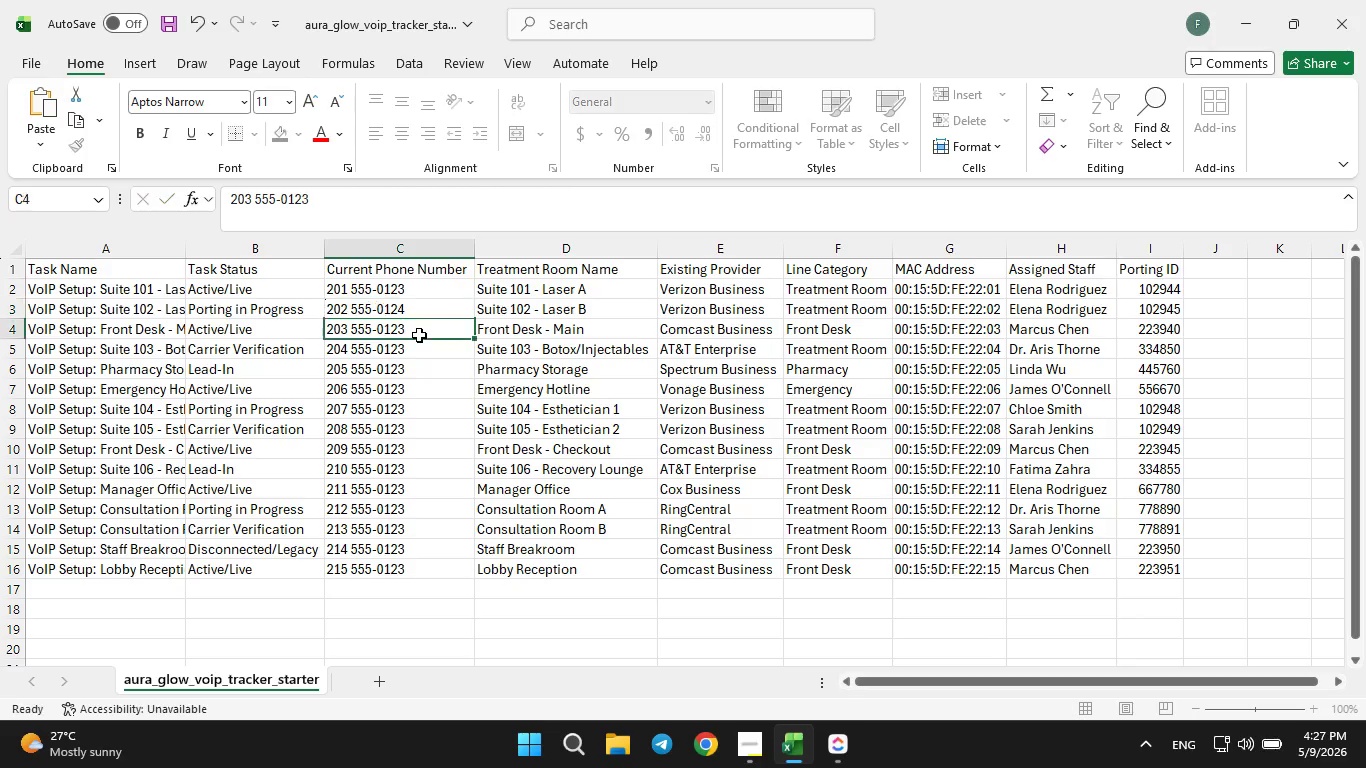 
double_click([419, 335])
 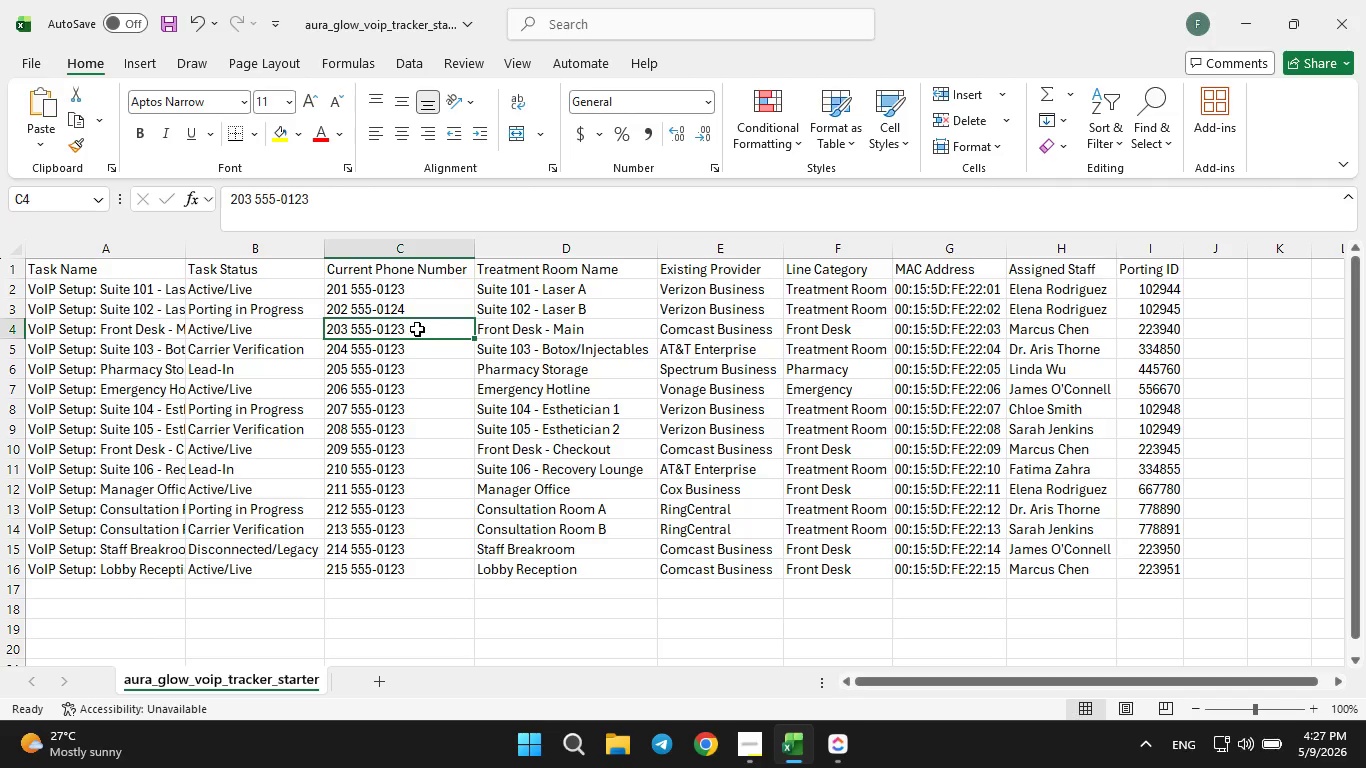 
double_click([417, 329])
 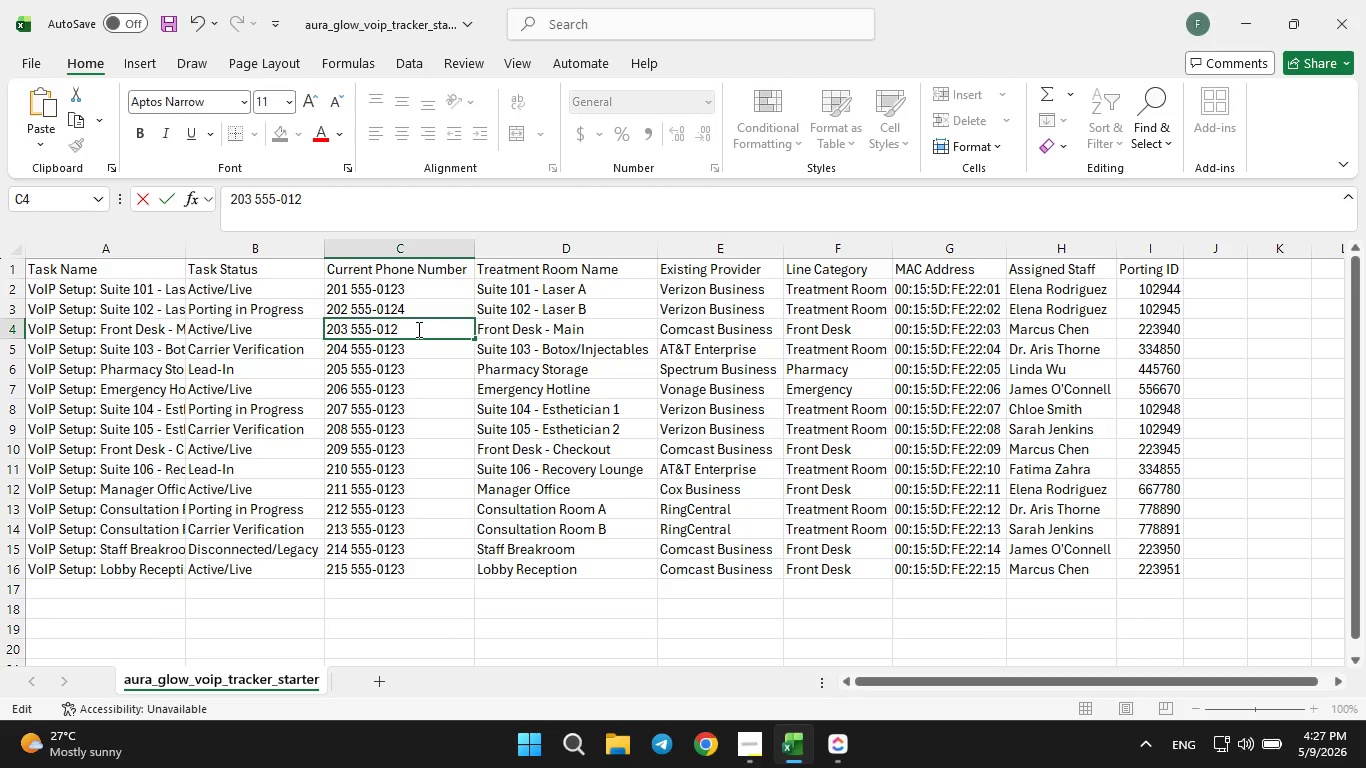 
key(Backspace)
 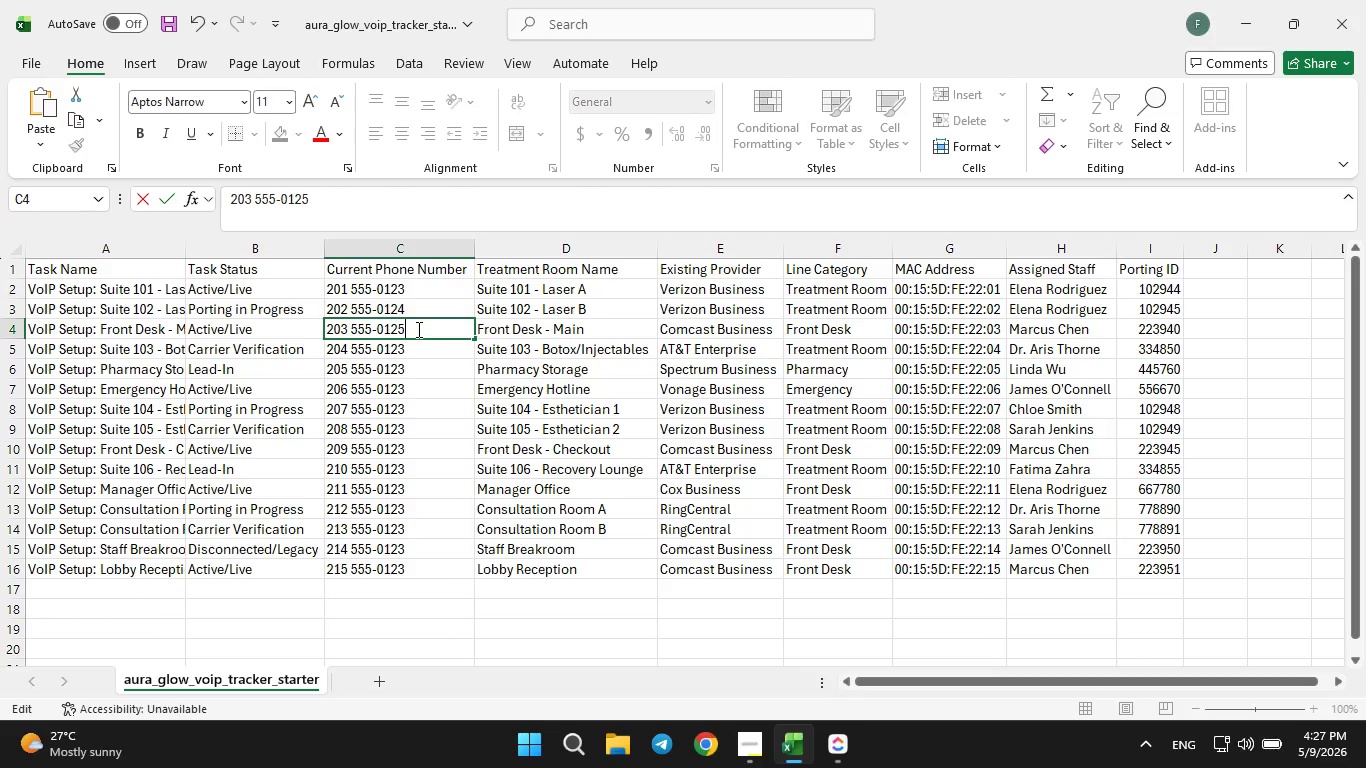 
key(5)
 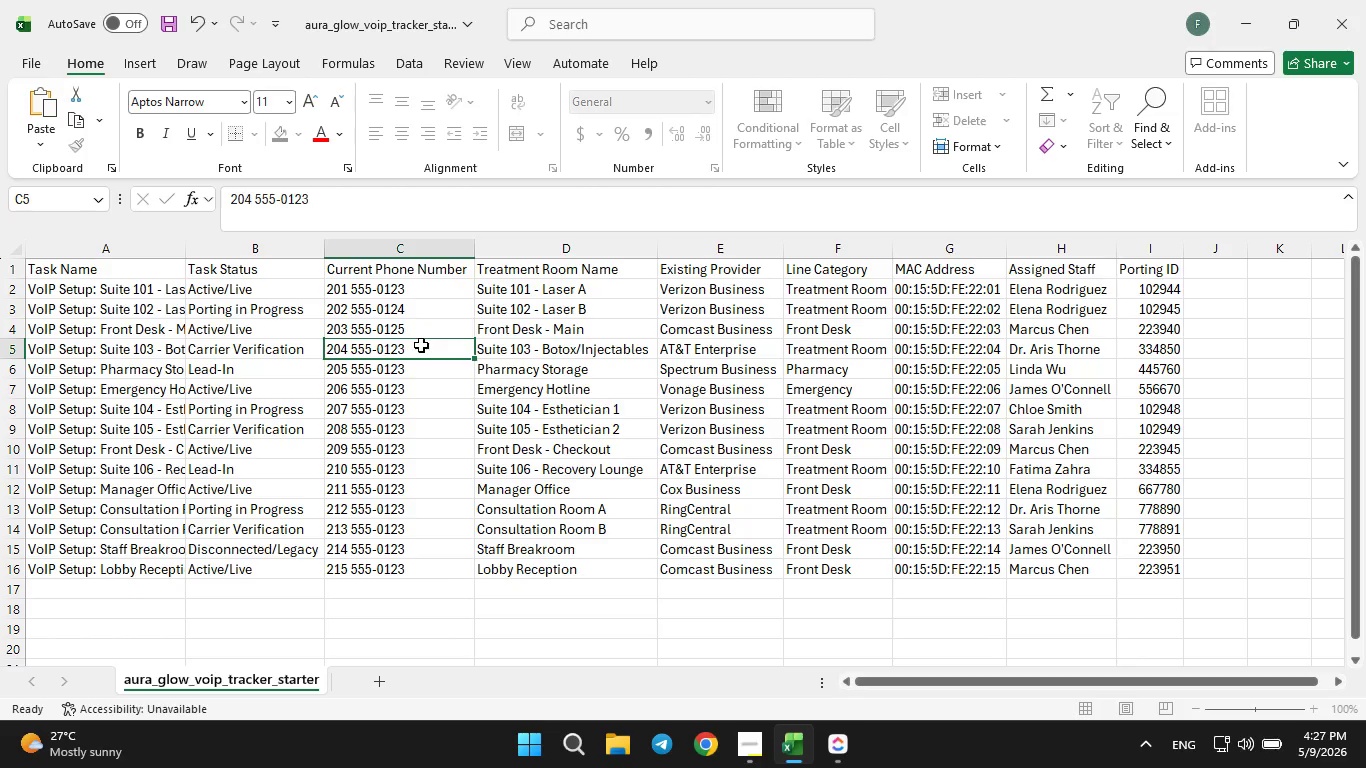 
double_click([421, 345])
 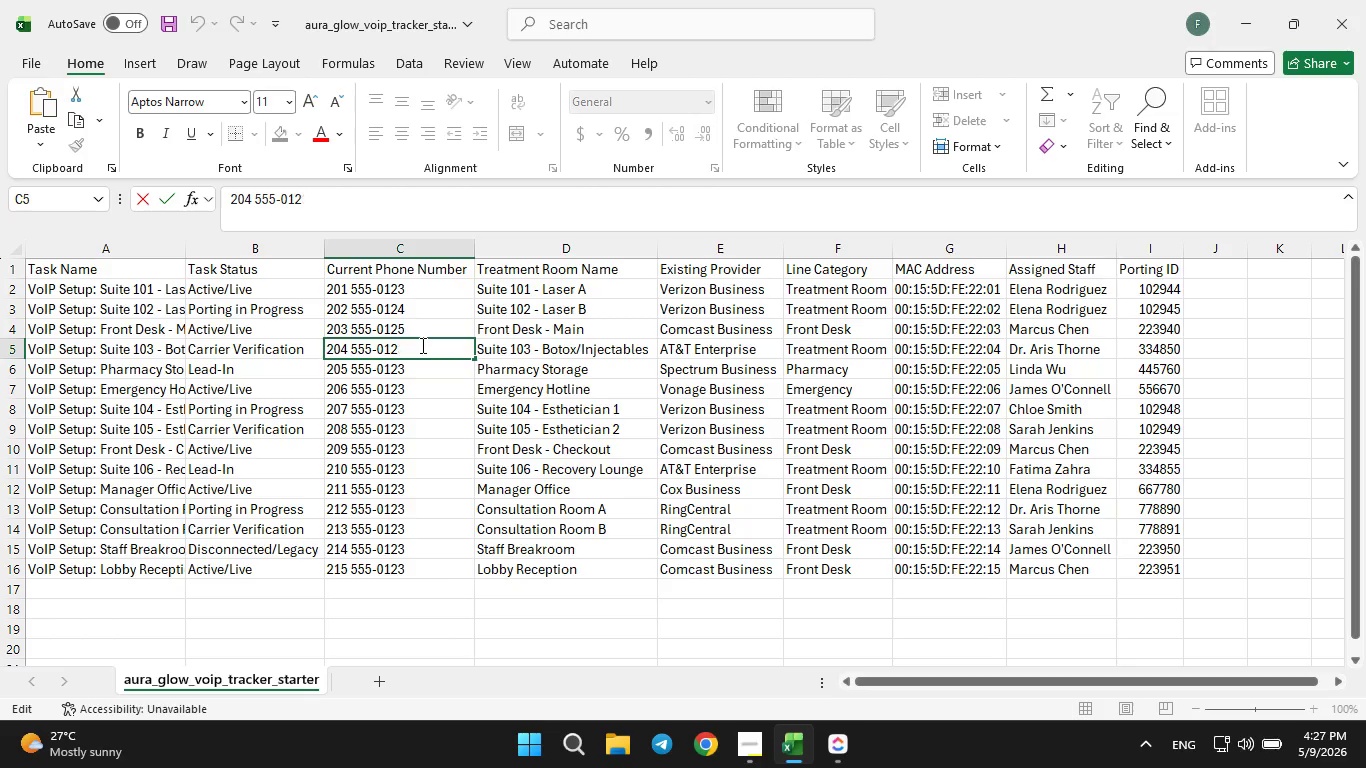 
key(Backspace)
 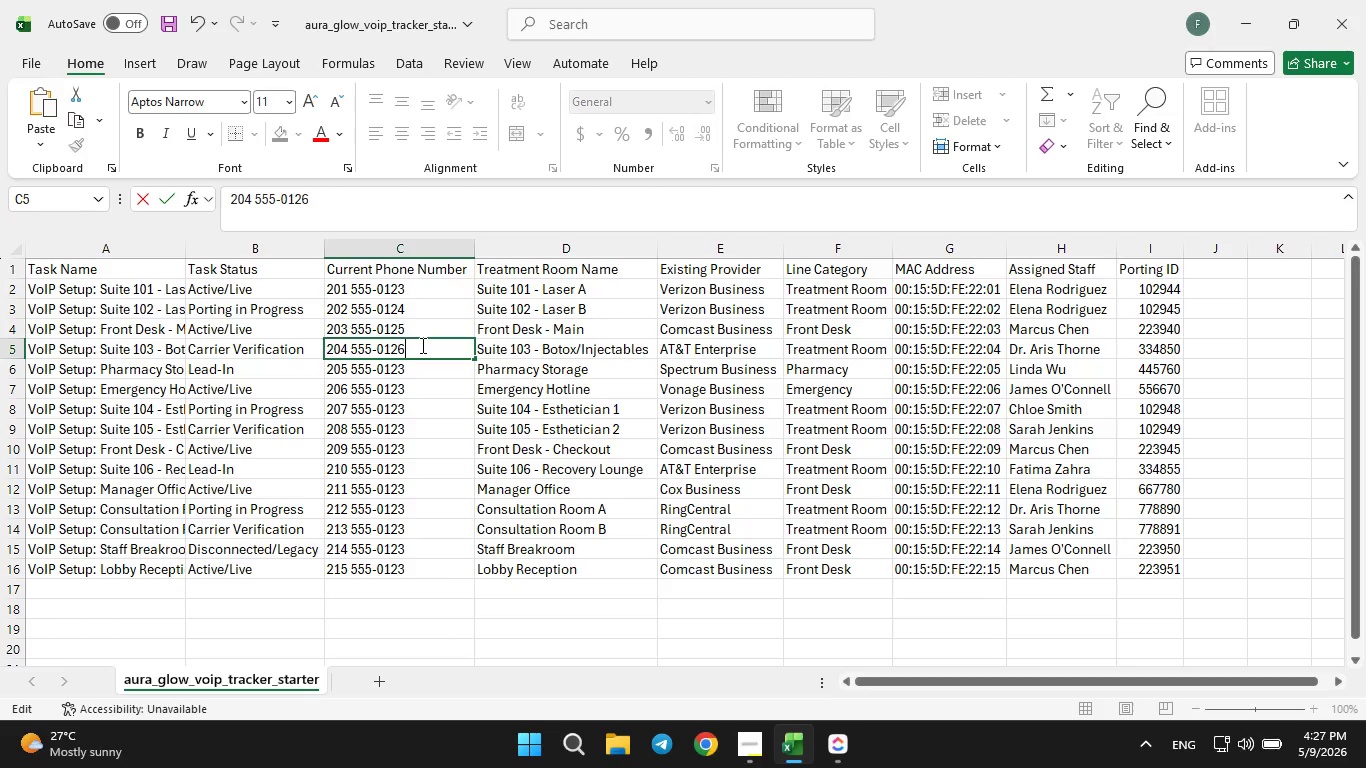 
key(6)
 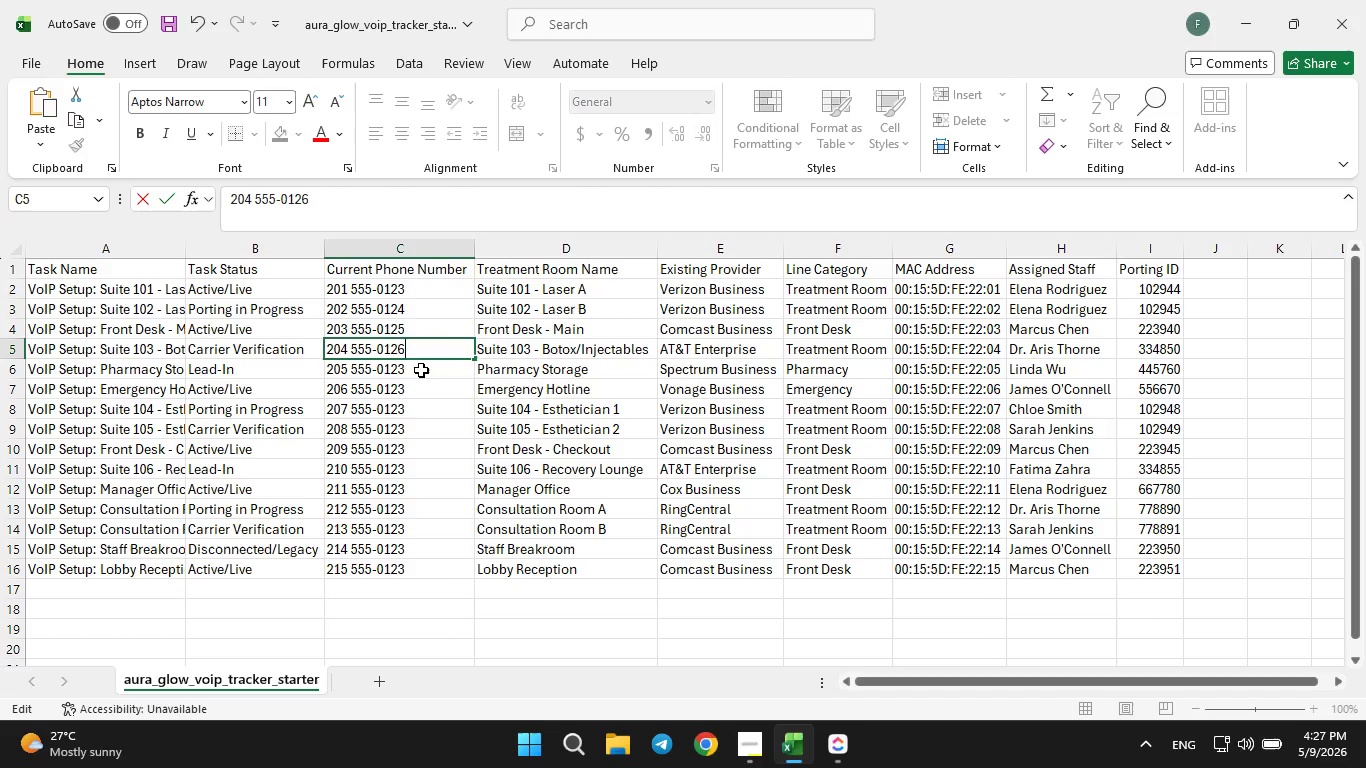 
left_click([421, 370])
 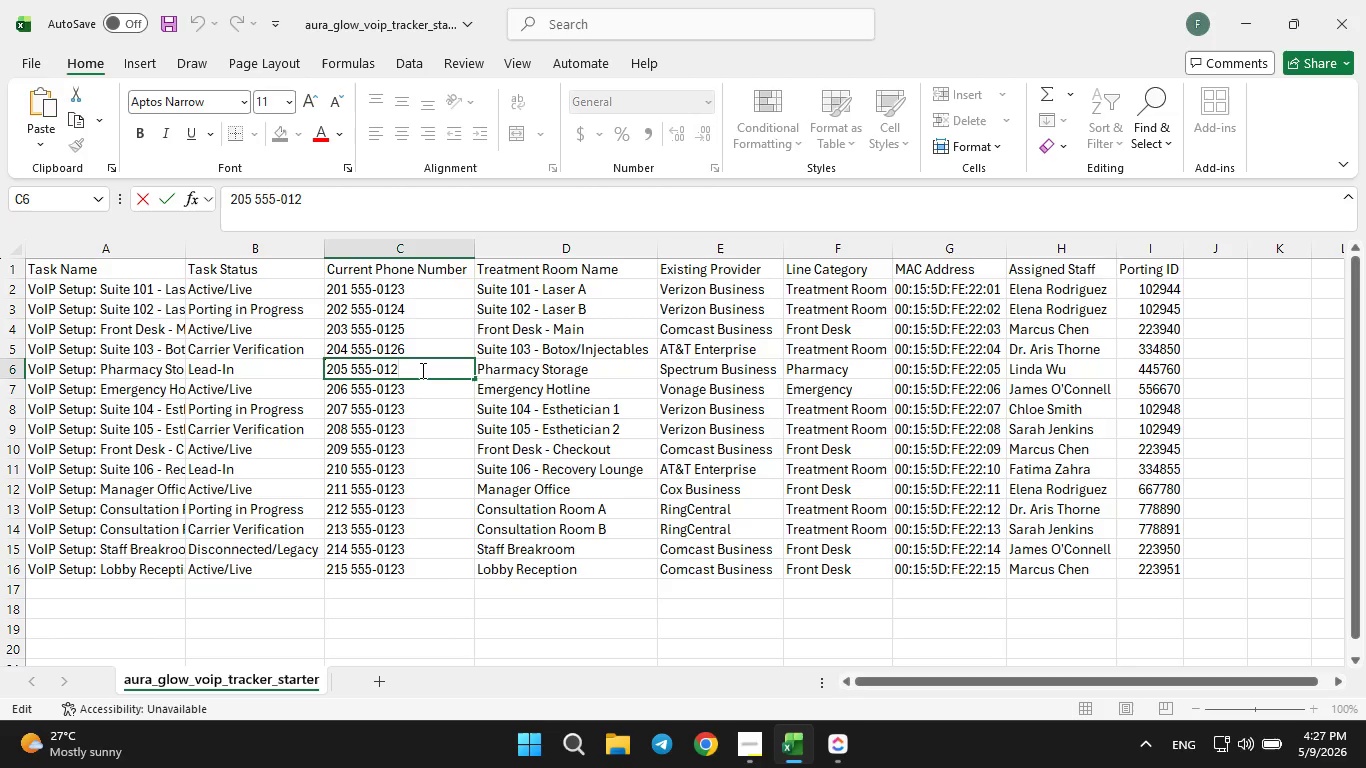 
left_click([421, 370])
 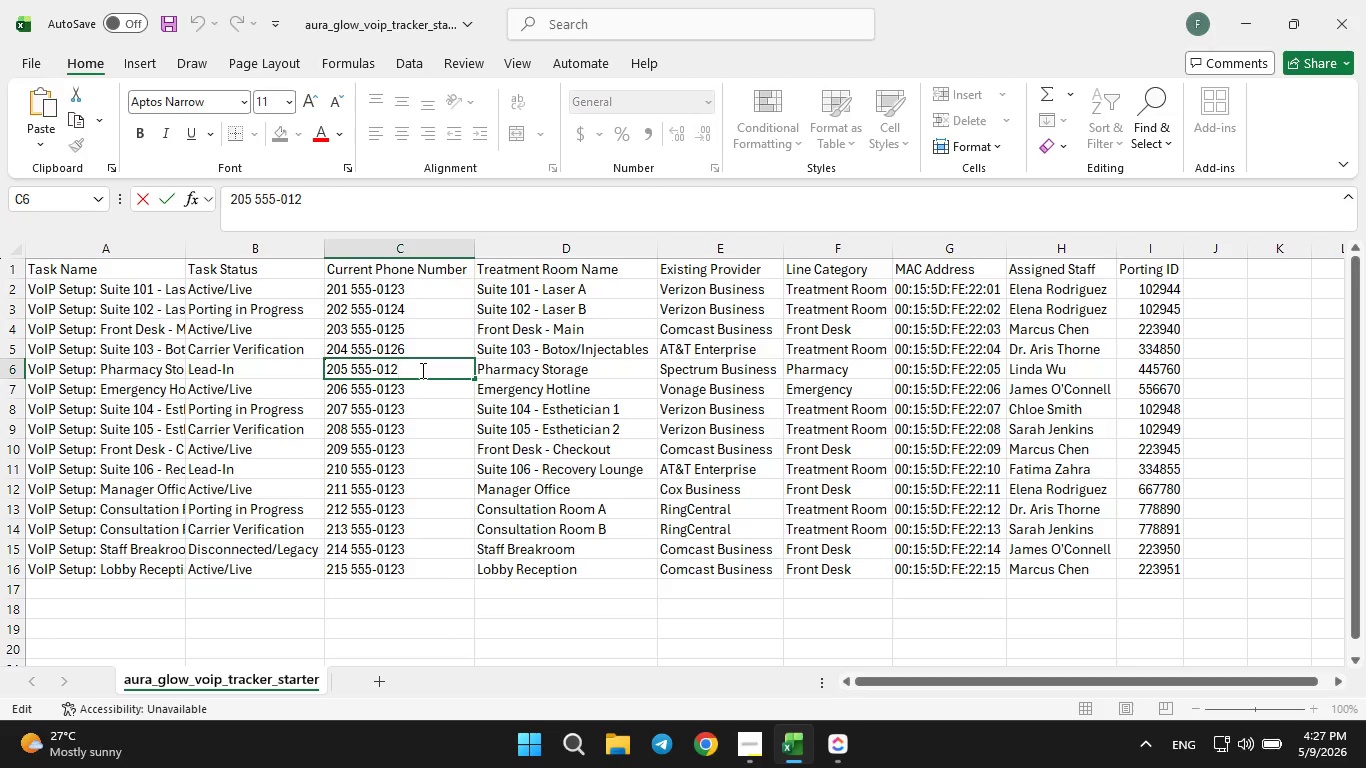 
key(Backspace)
 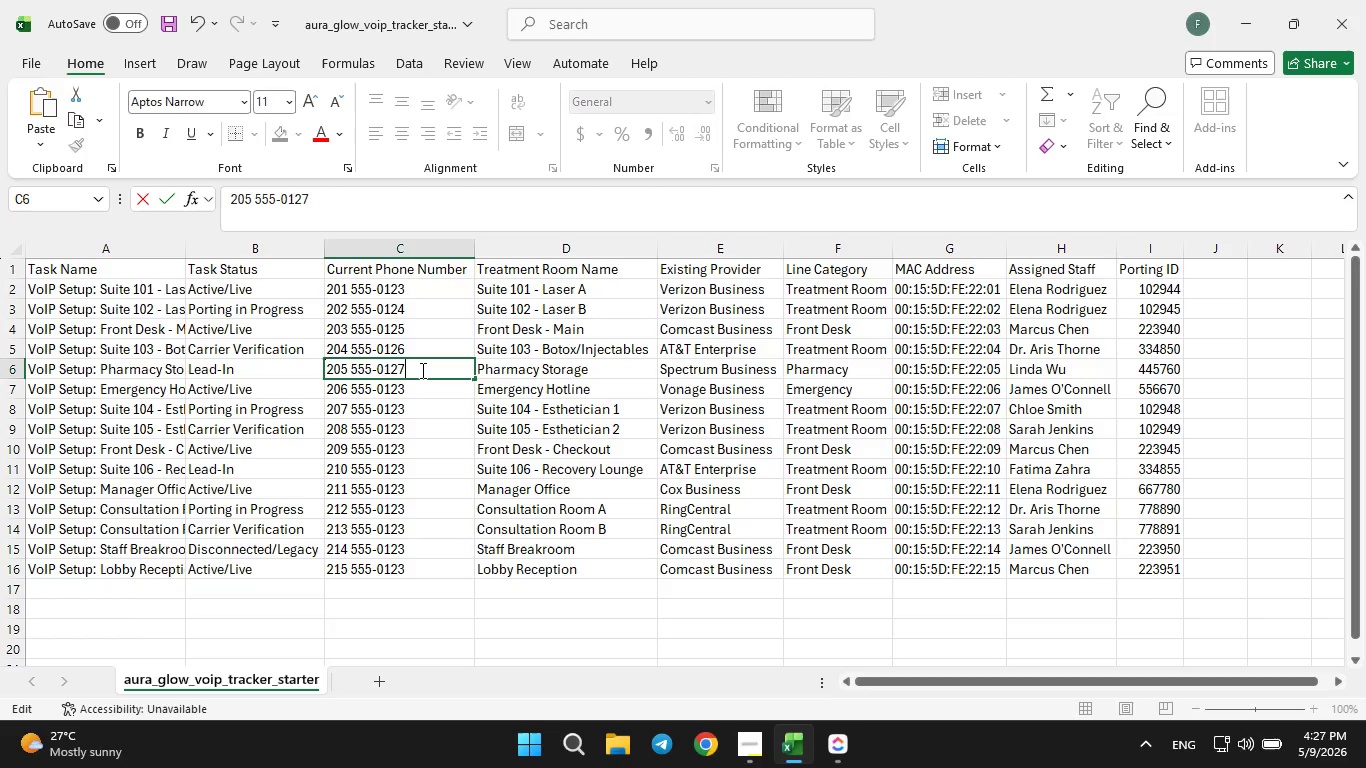 
key(7)
 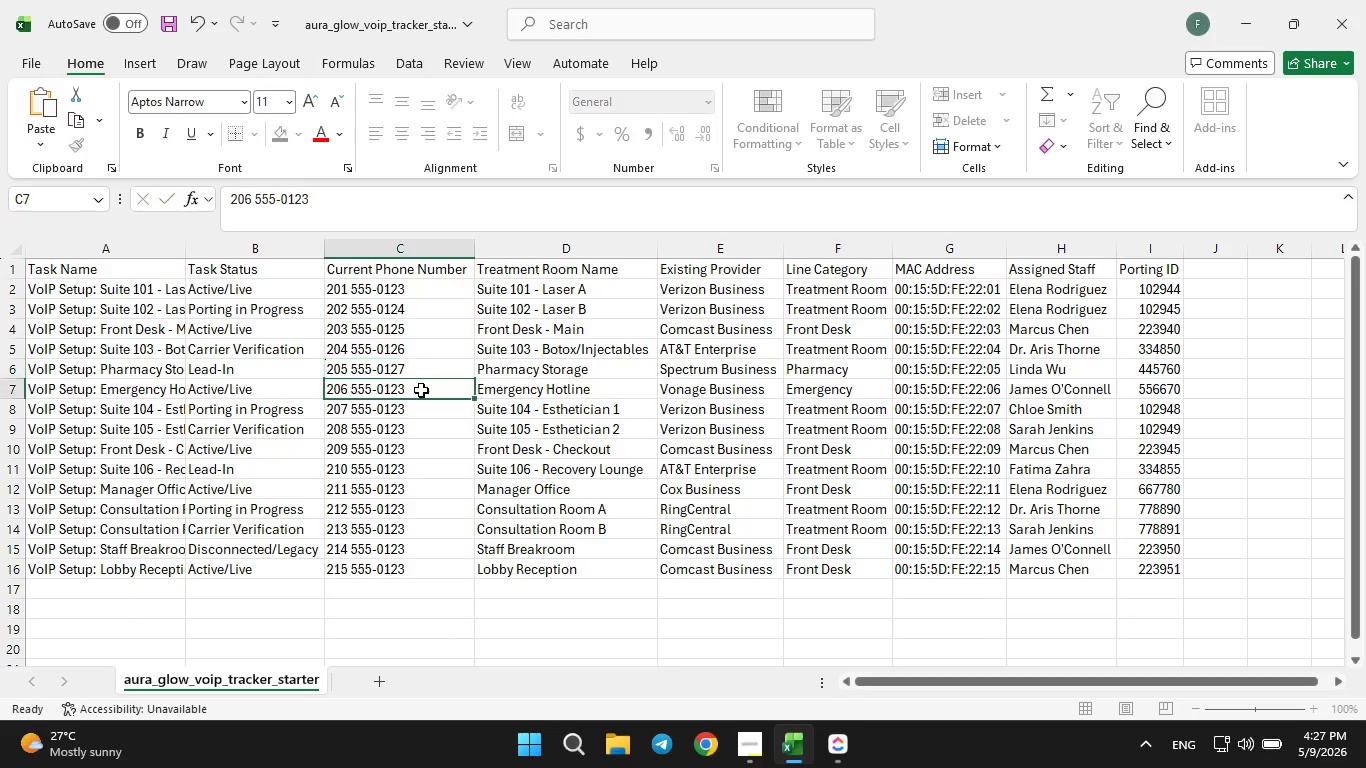 
double_click([421, 390])
 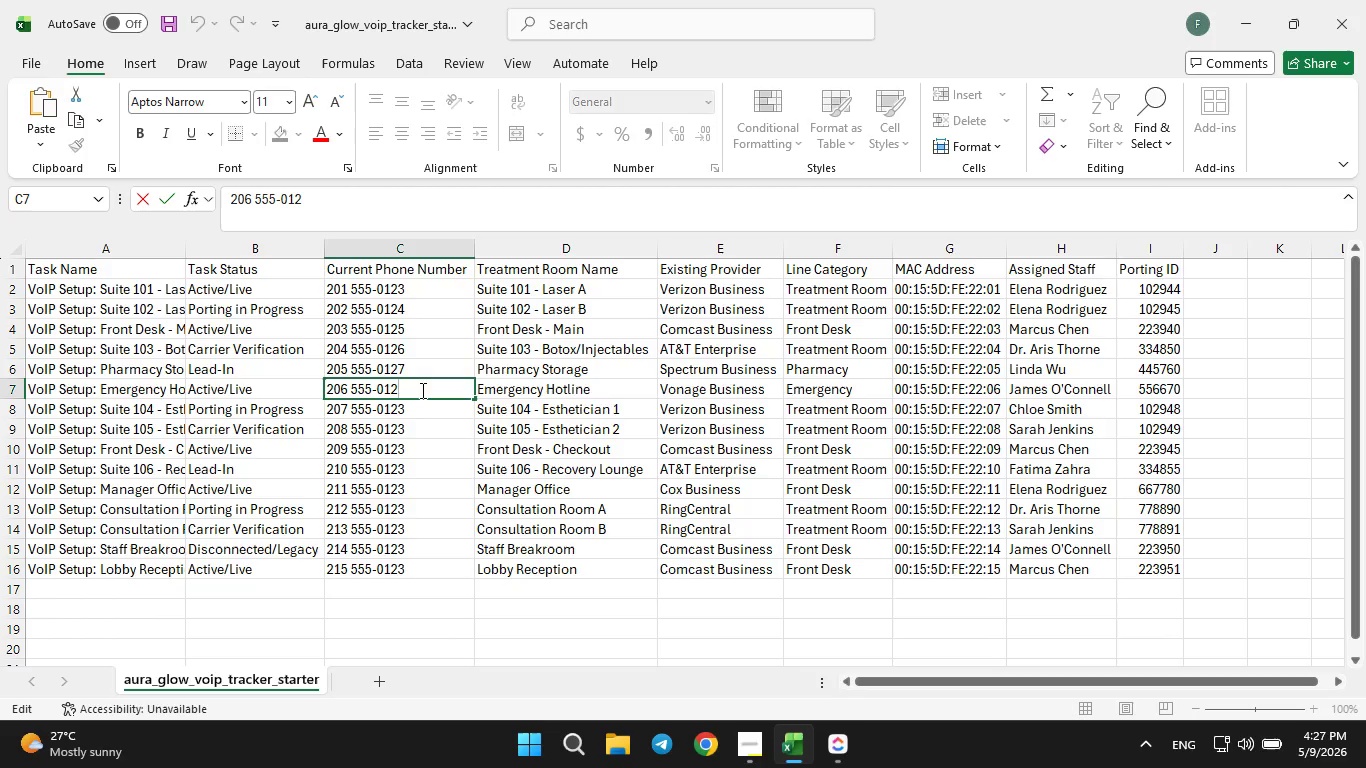 
key(Backspace)
 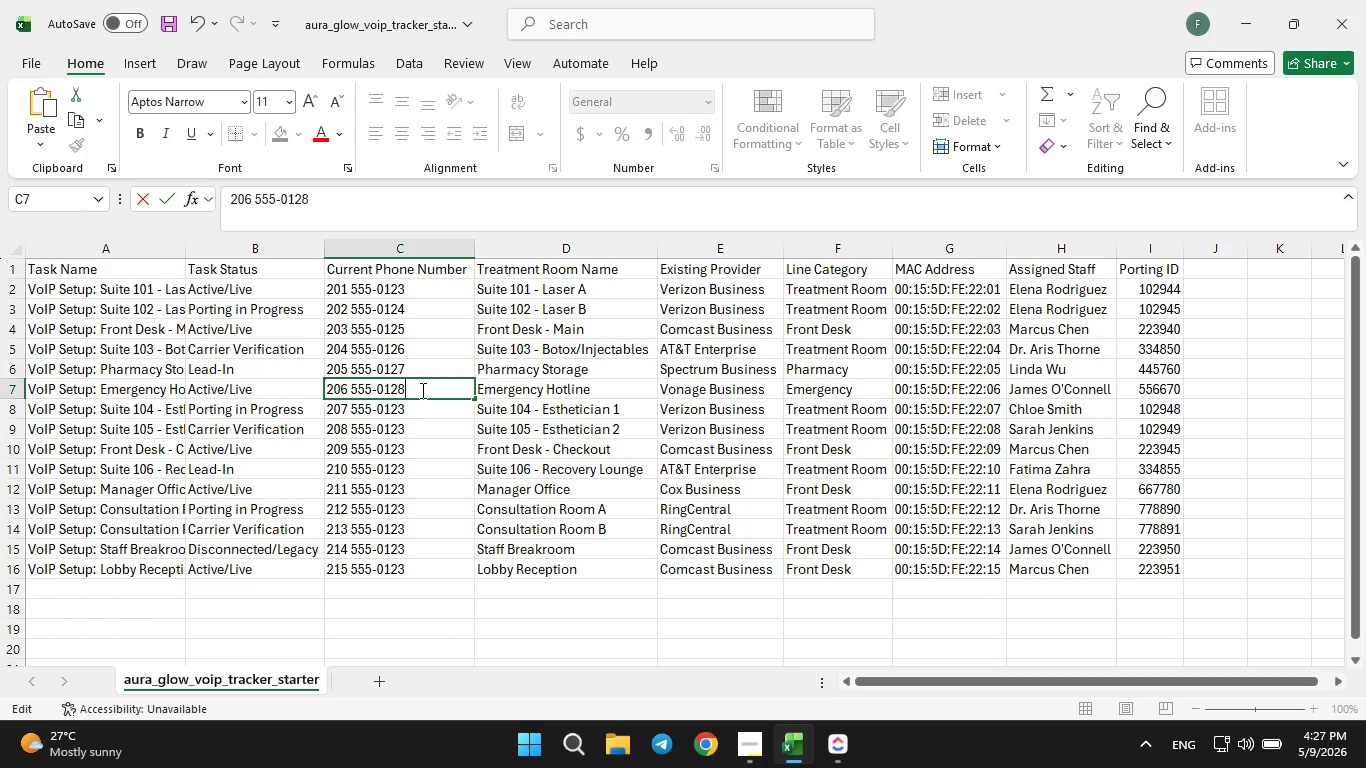 
key(8)
 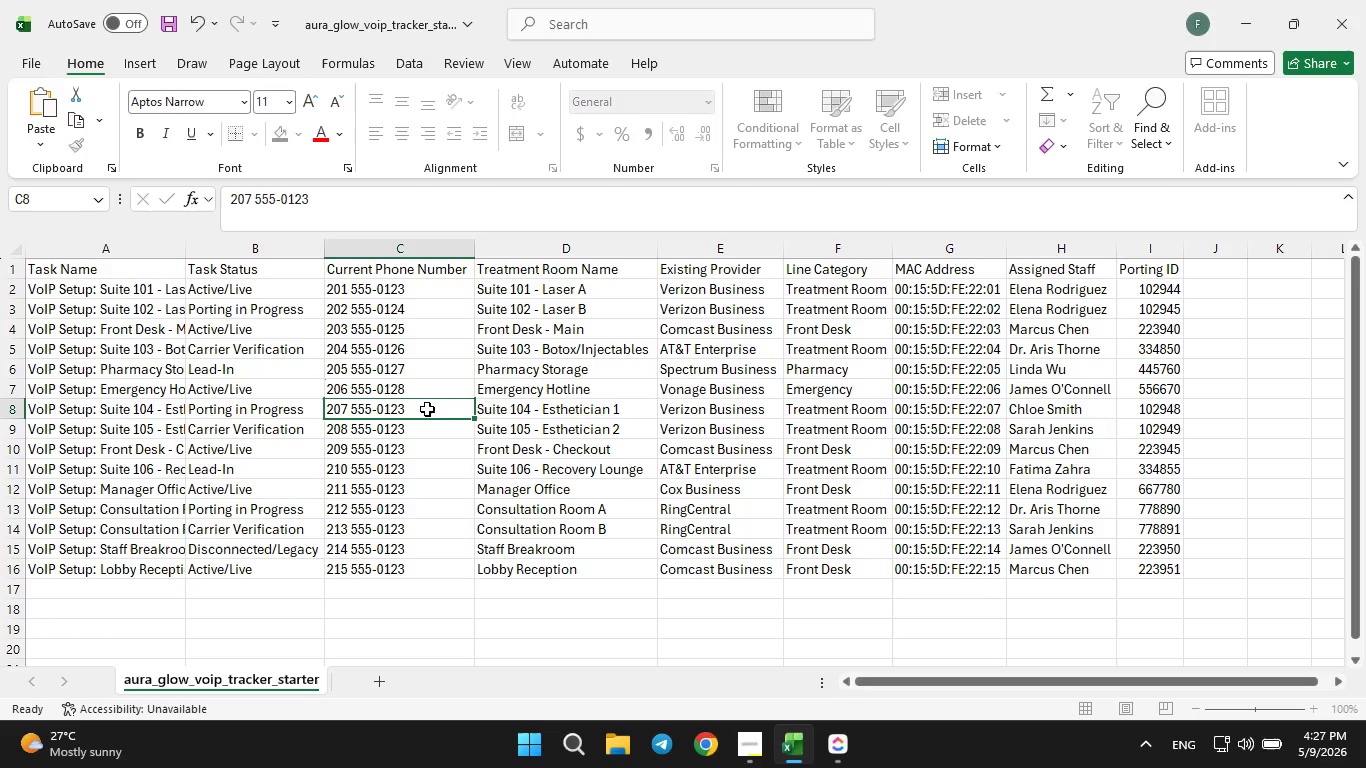 
double_click([427, 409])
 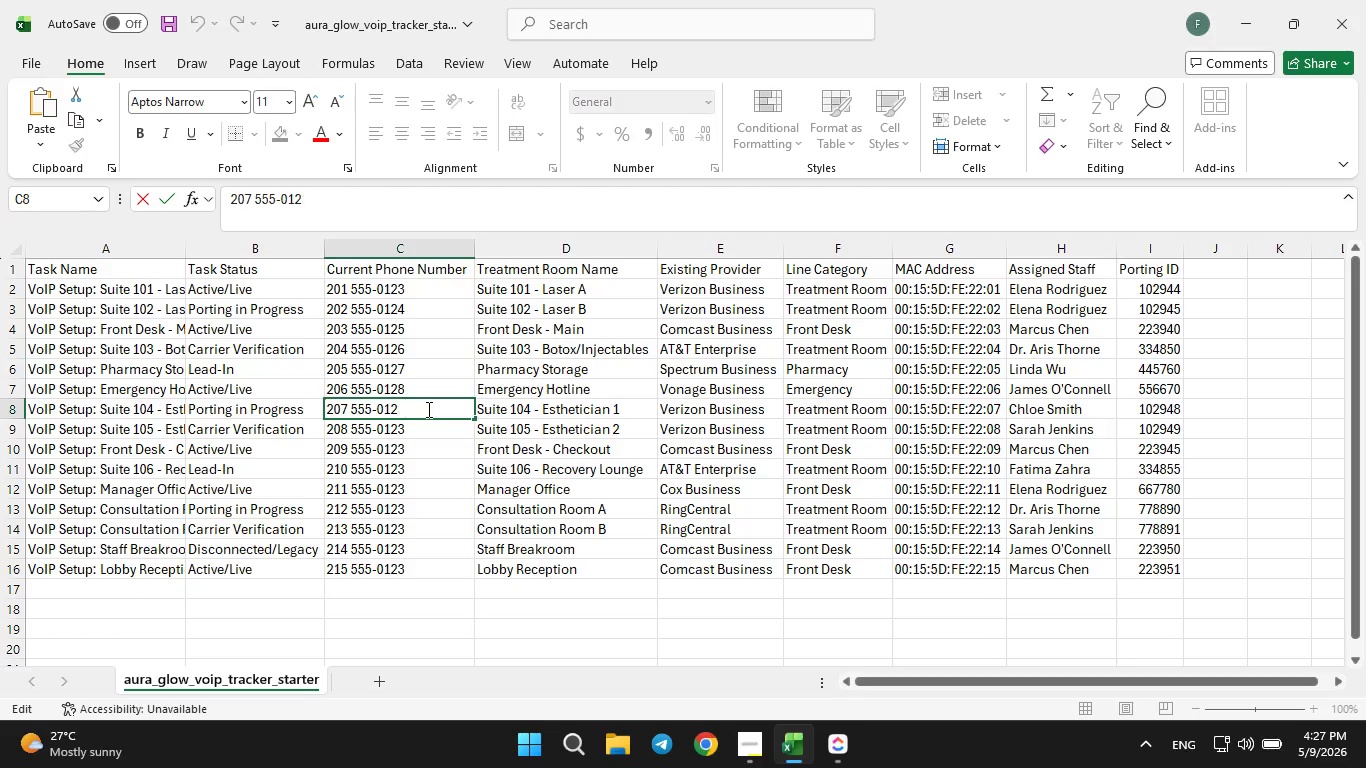 
key(Backspace)
 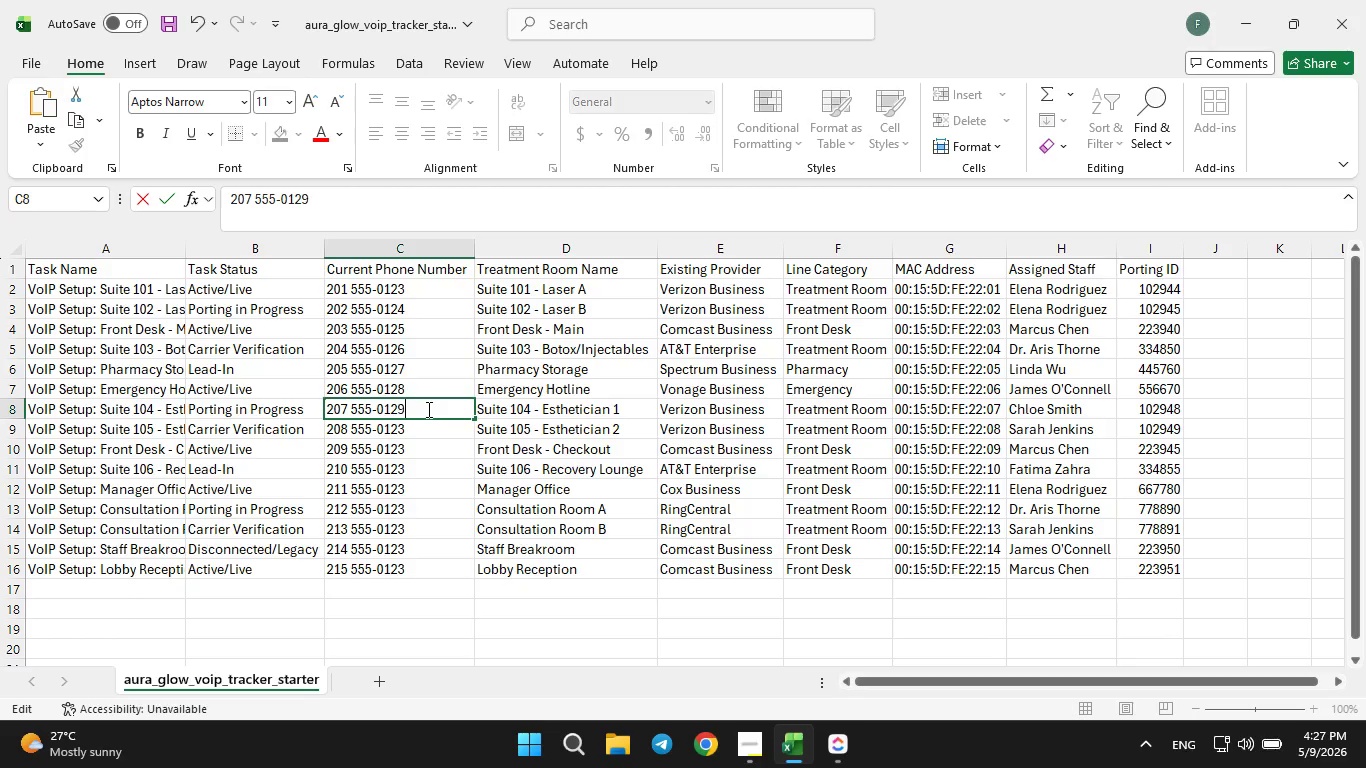 
key(9)
 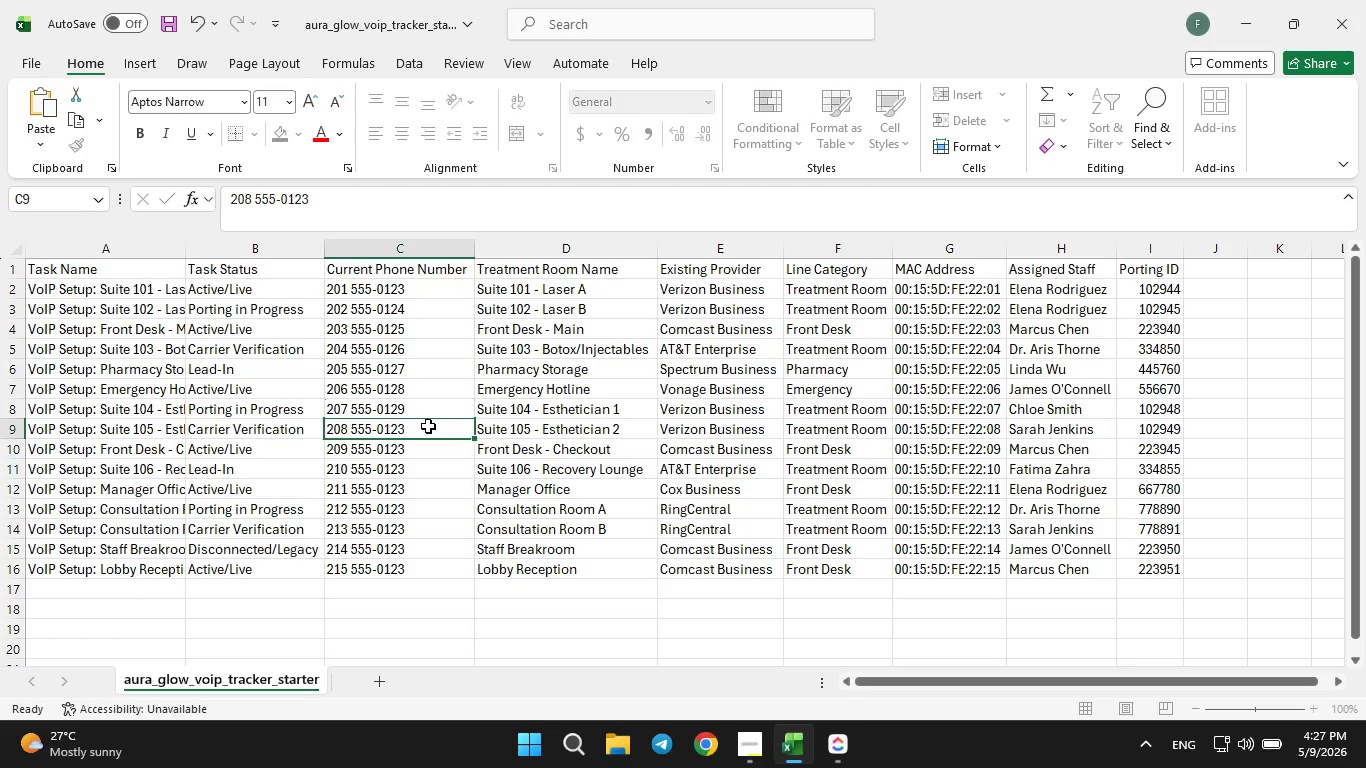 
double_click([428, 426])
 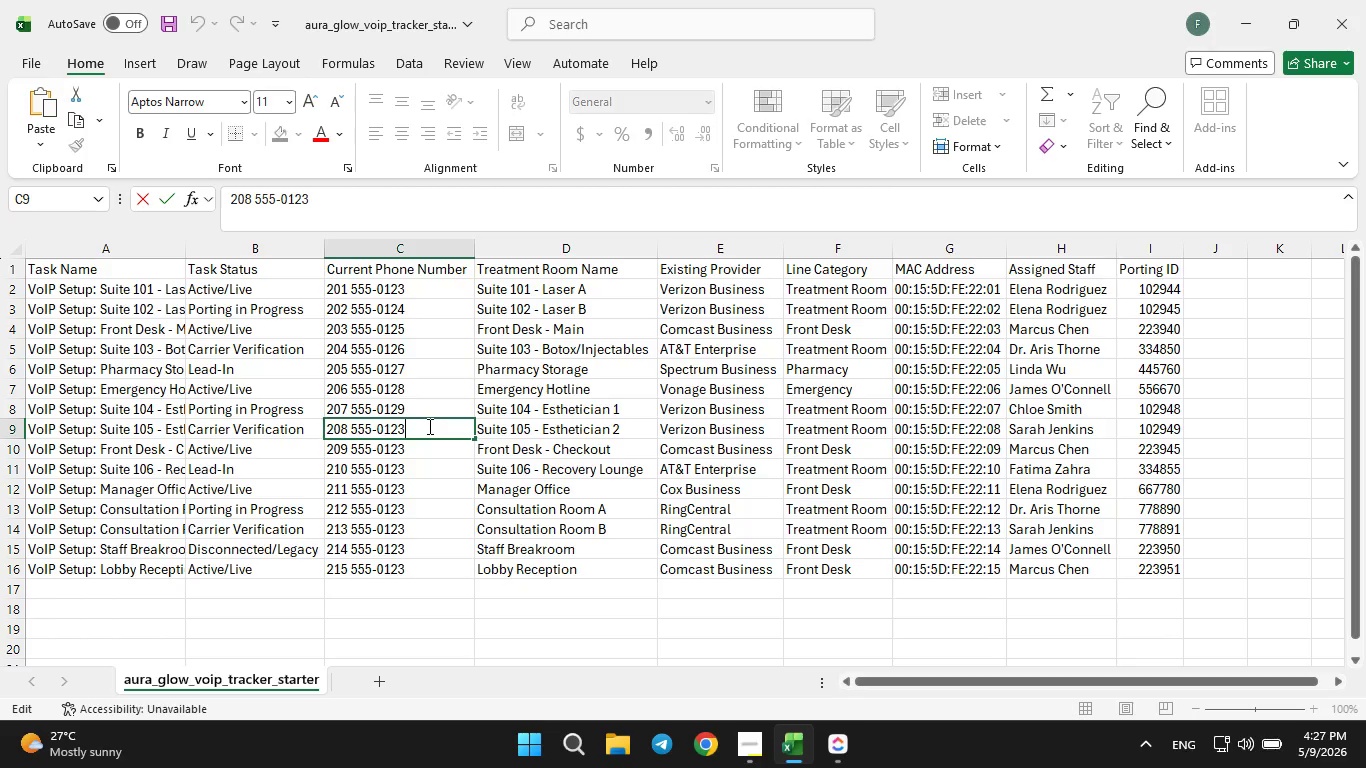 
key(Backspace)
 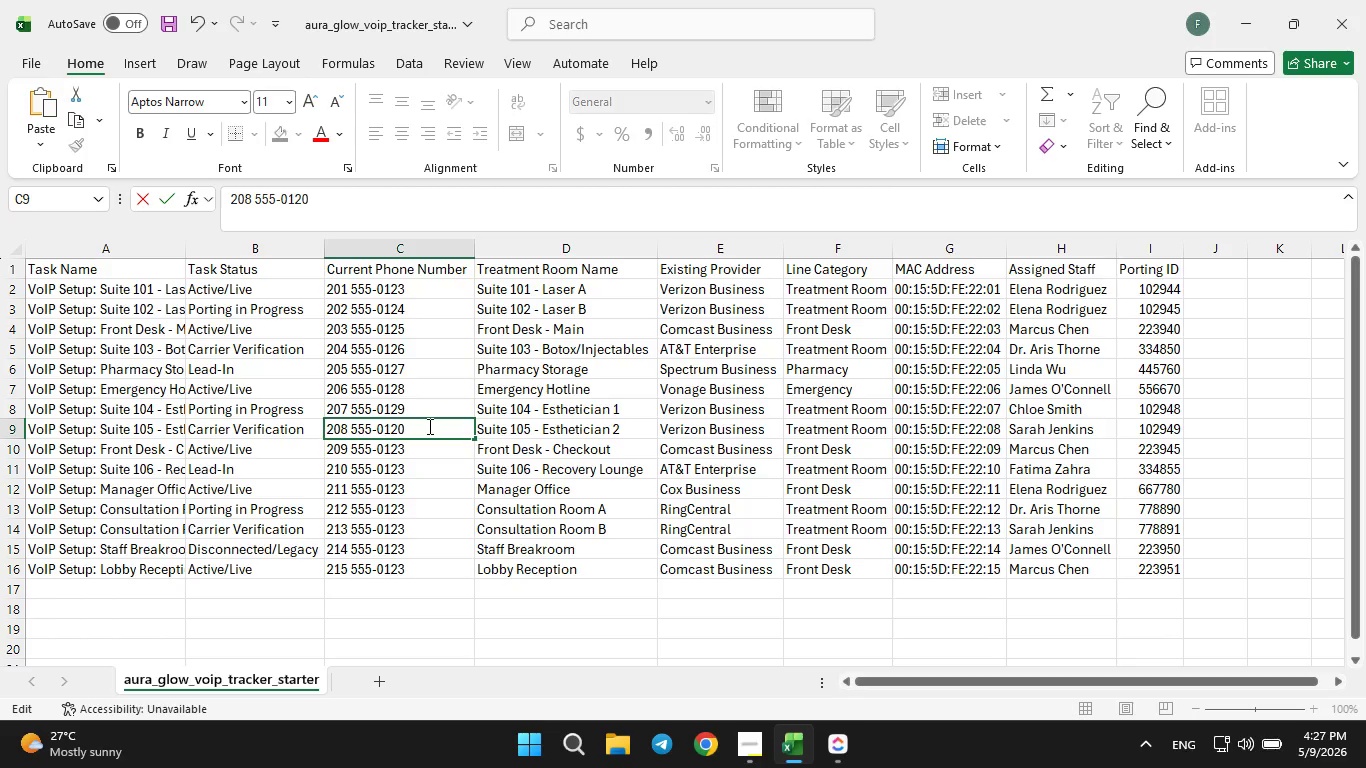 
key(0)
 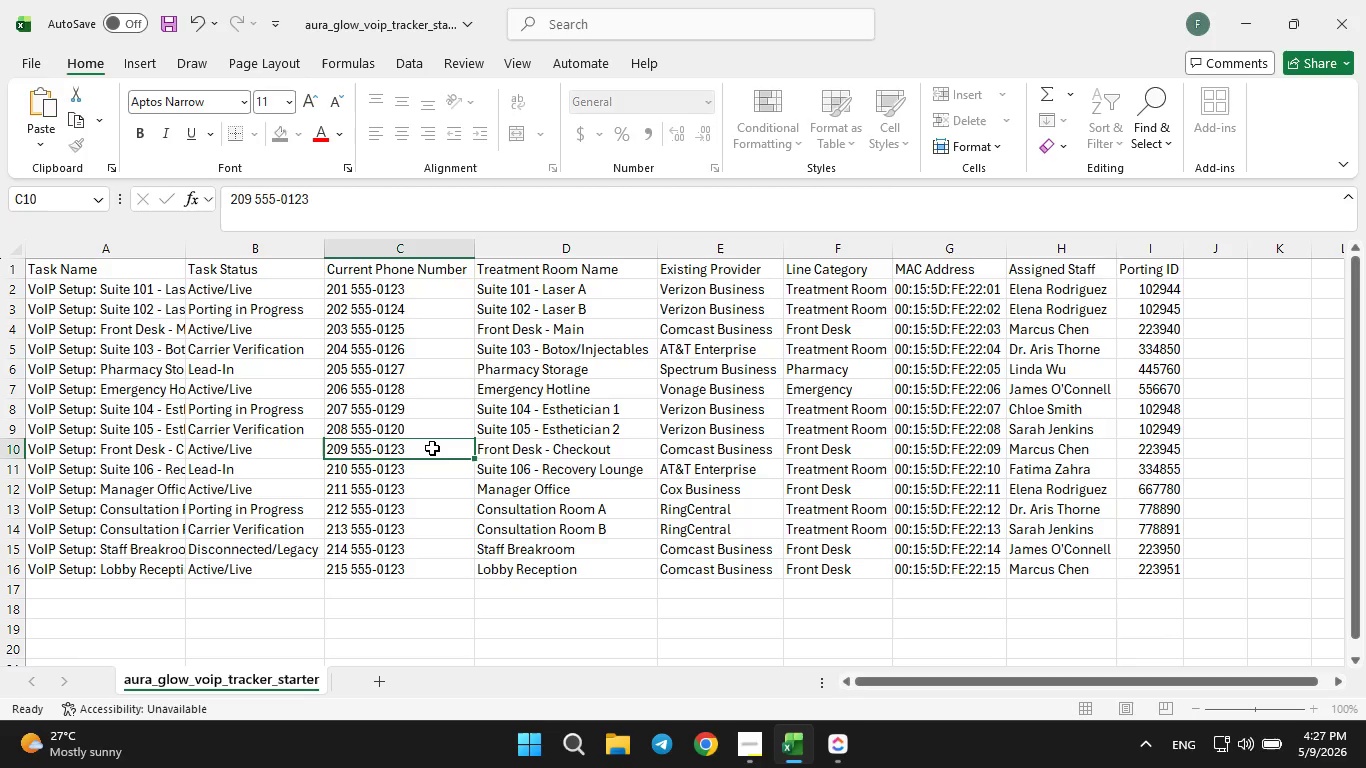 
double_click([432, 448])
 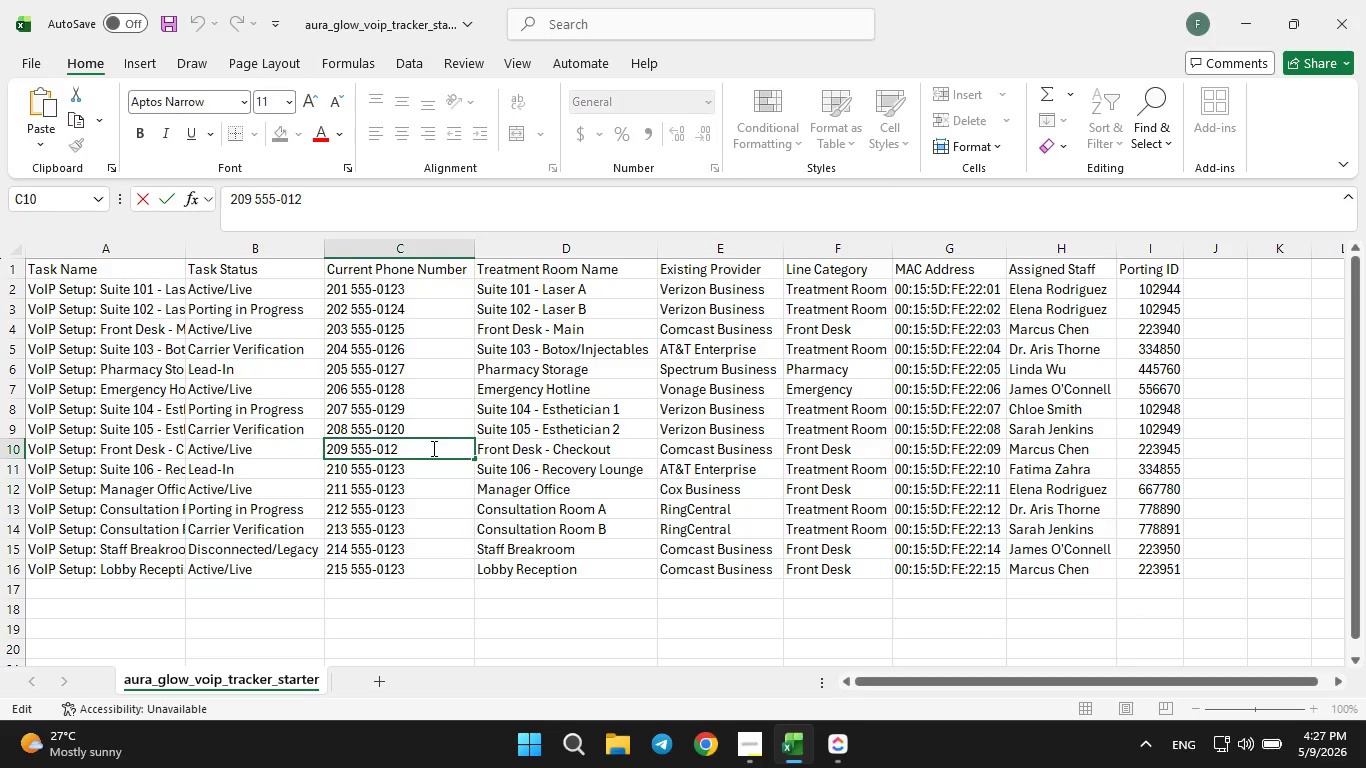 
key(Backspace)
 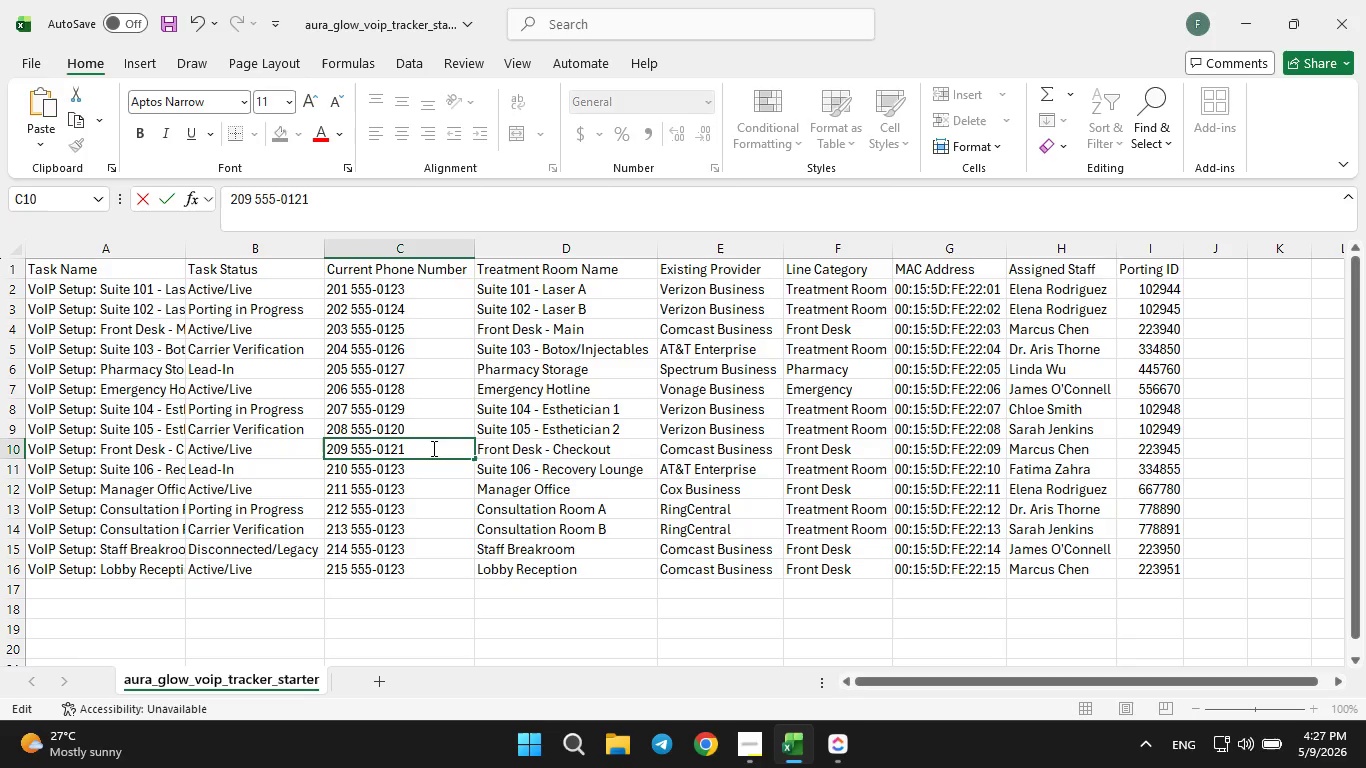 
key(1)
 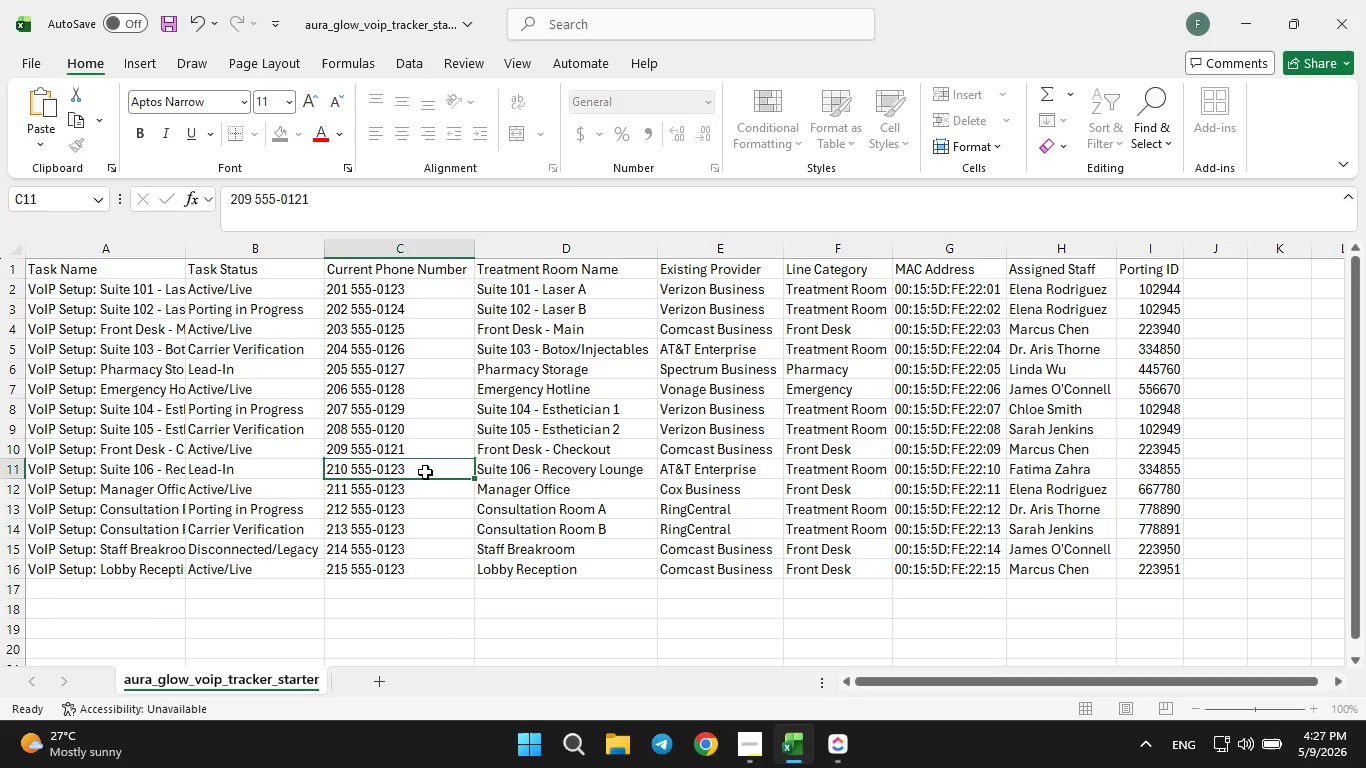 
double_click([425, 472])
 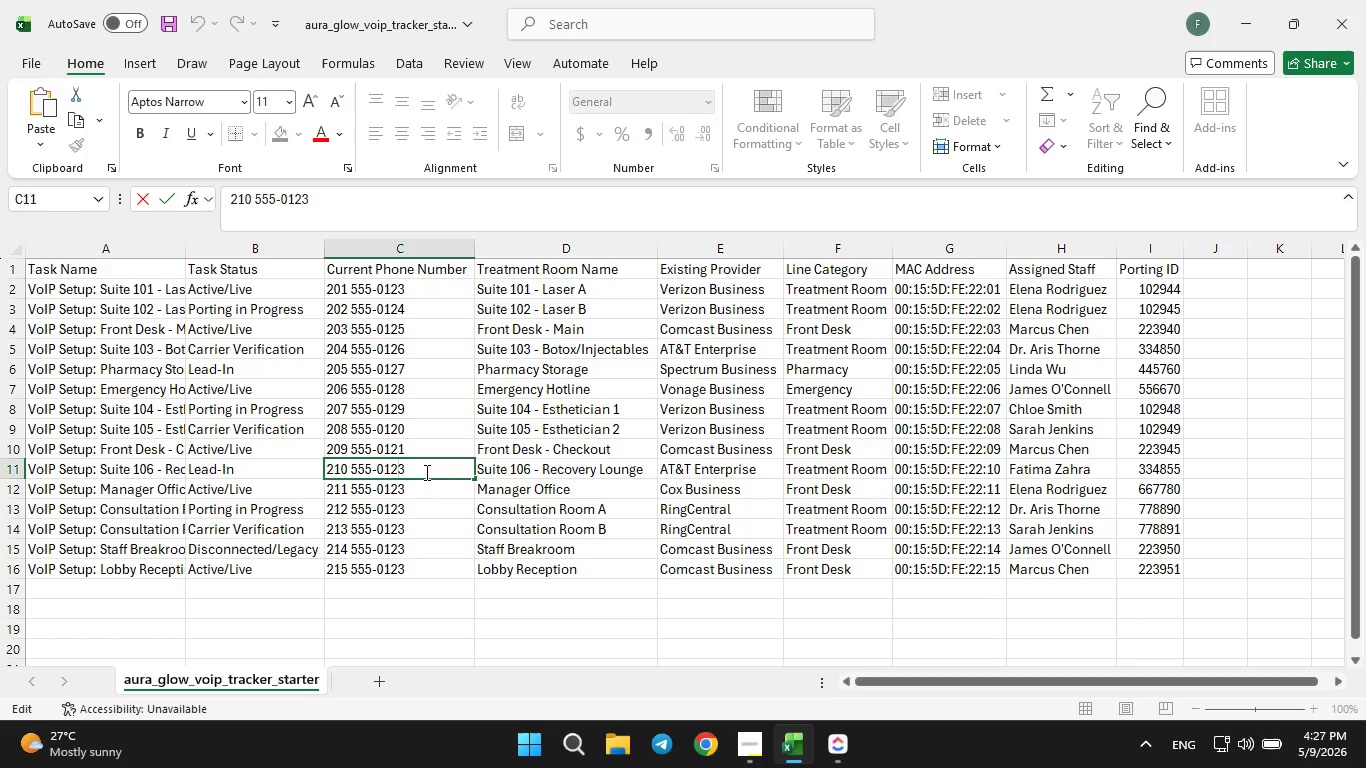 
key(ArrowLeft)
 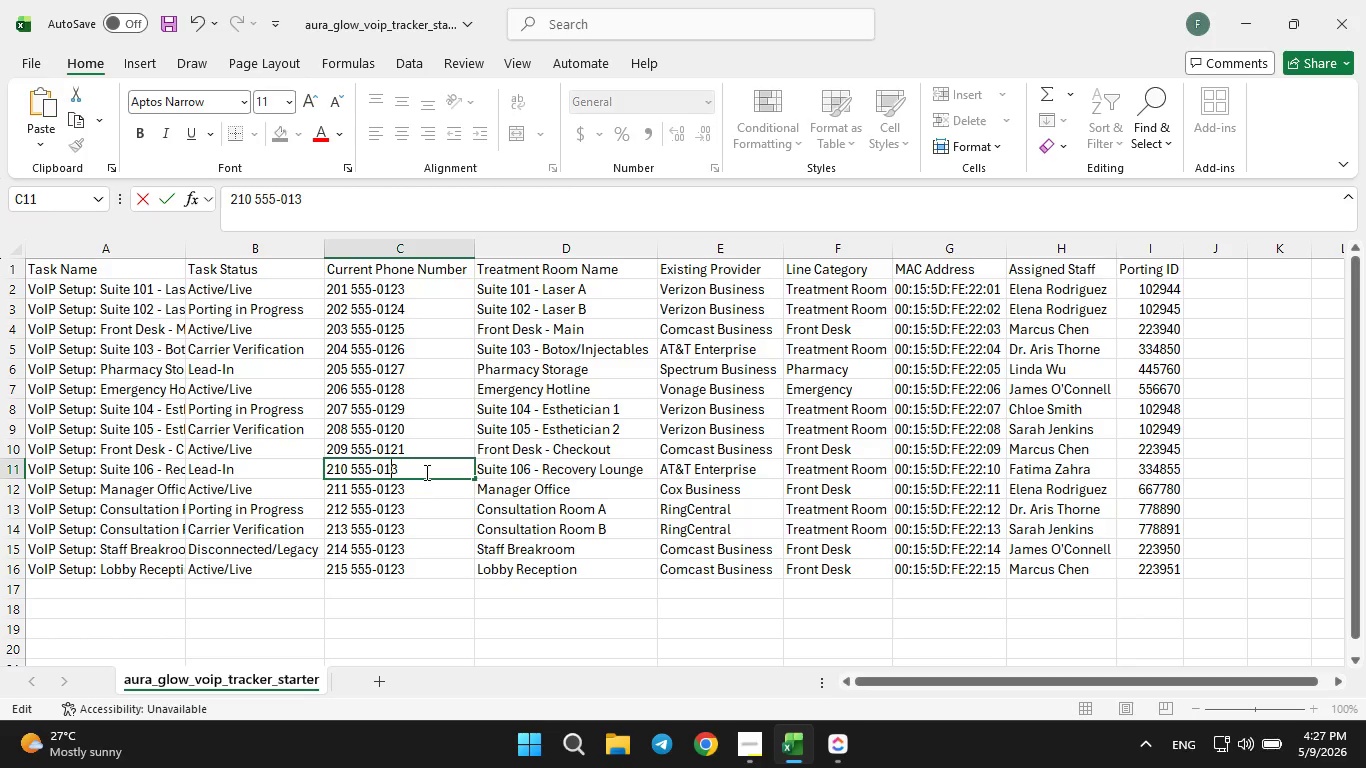 
key(Backspace)
 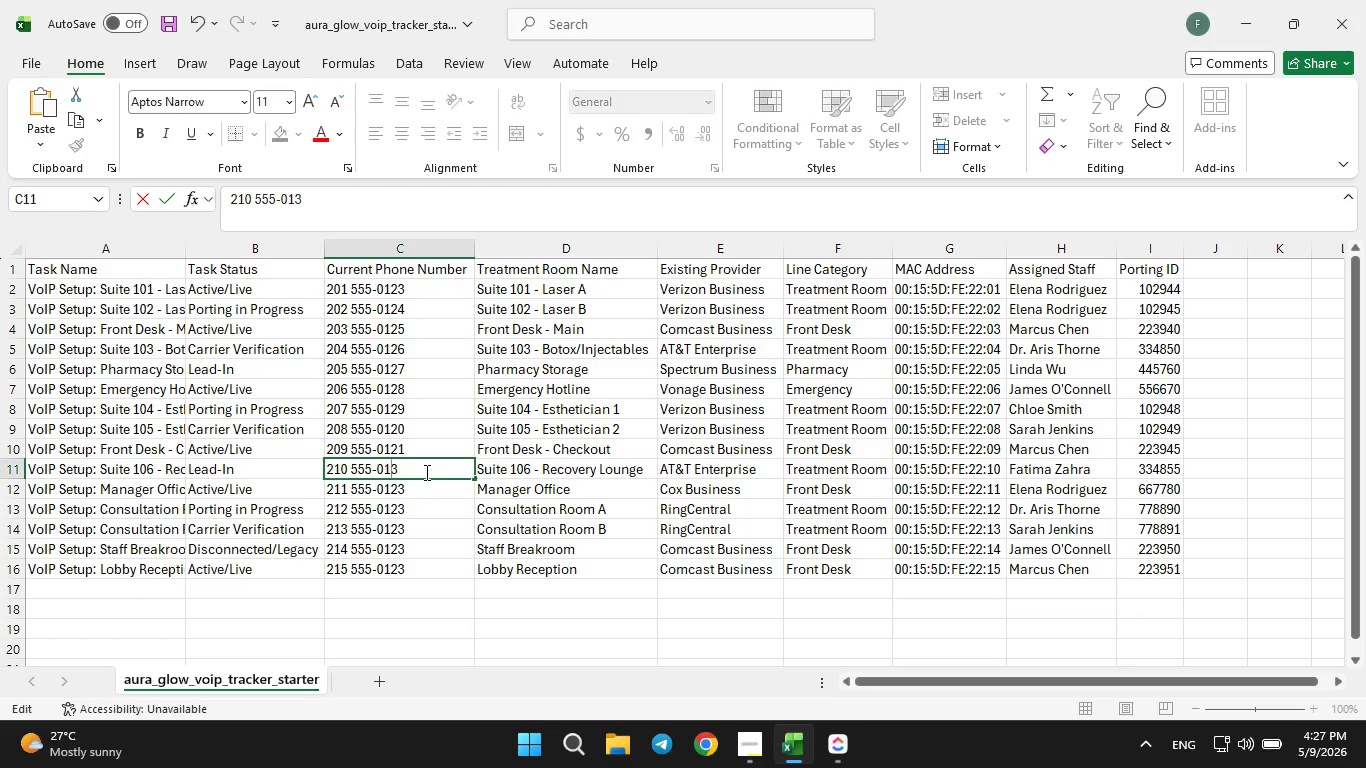 
key(1)
 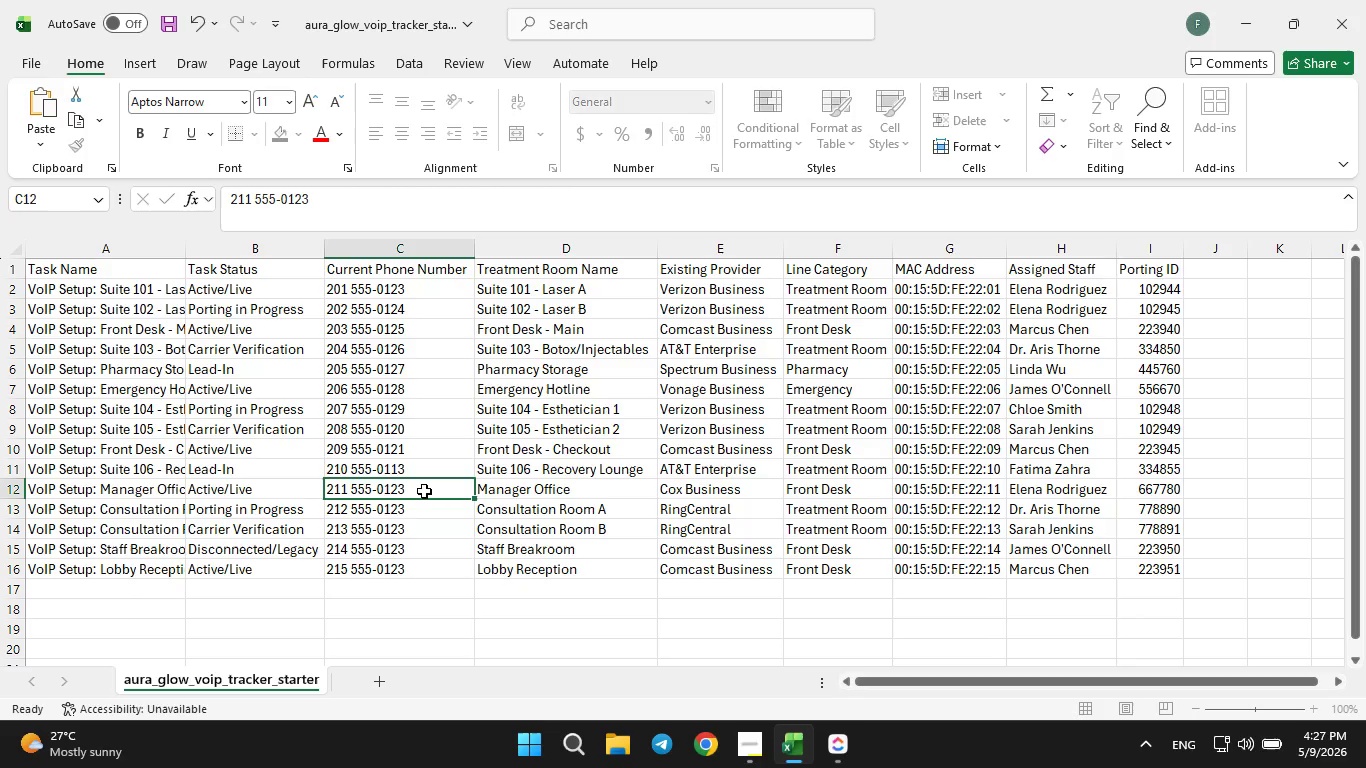 
double_click([424, 491])
 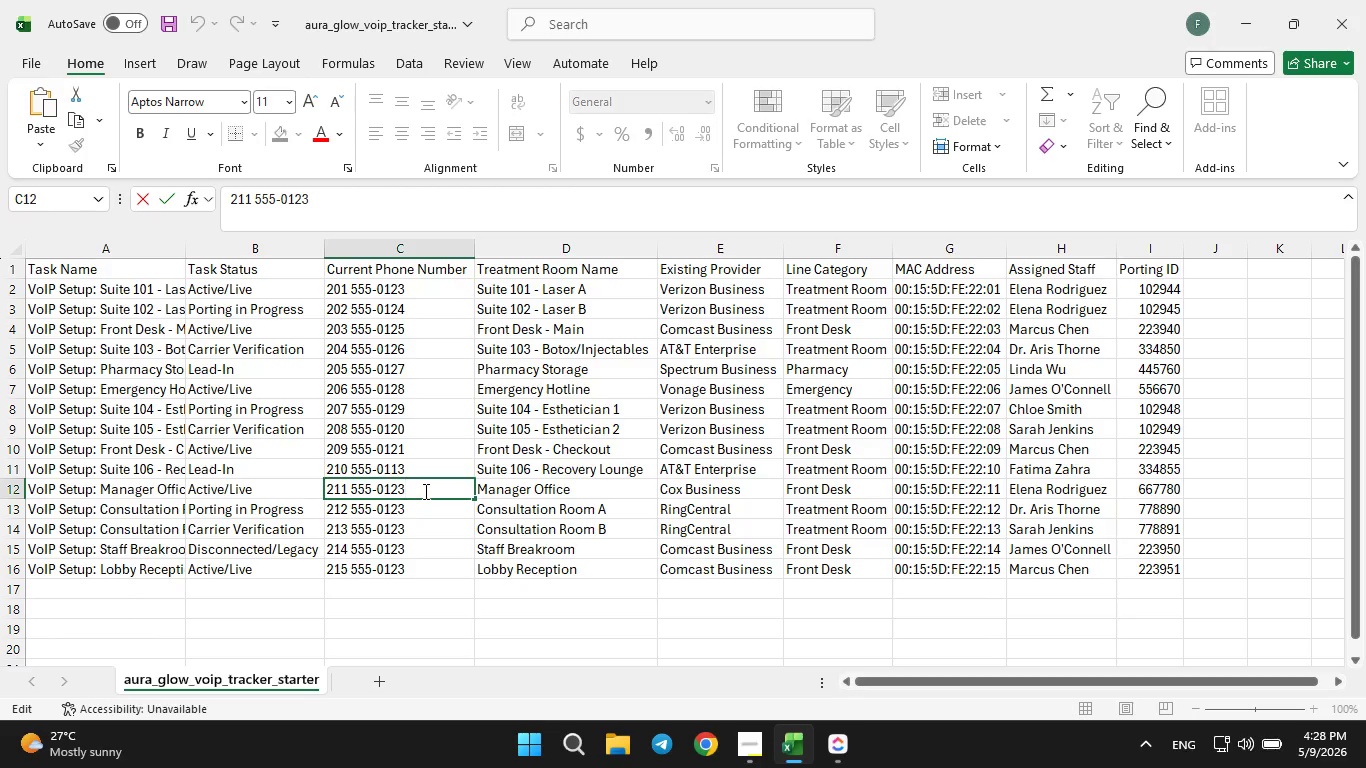 
key(ArrowLeft)
 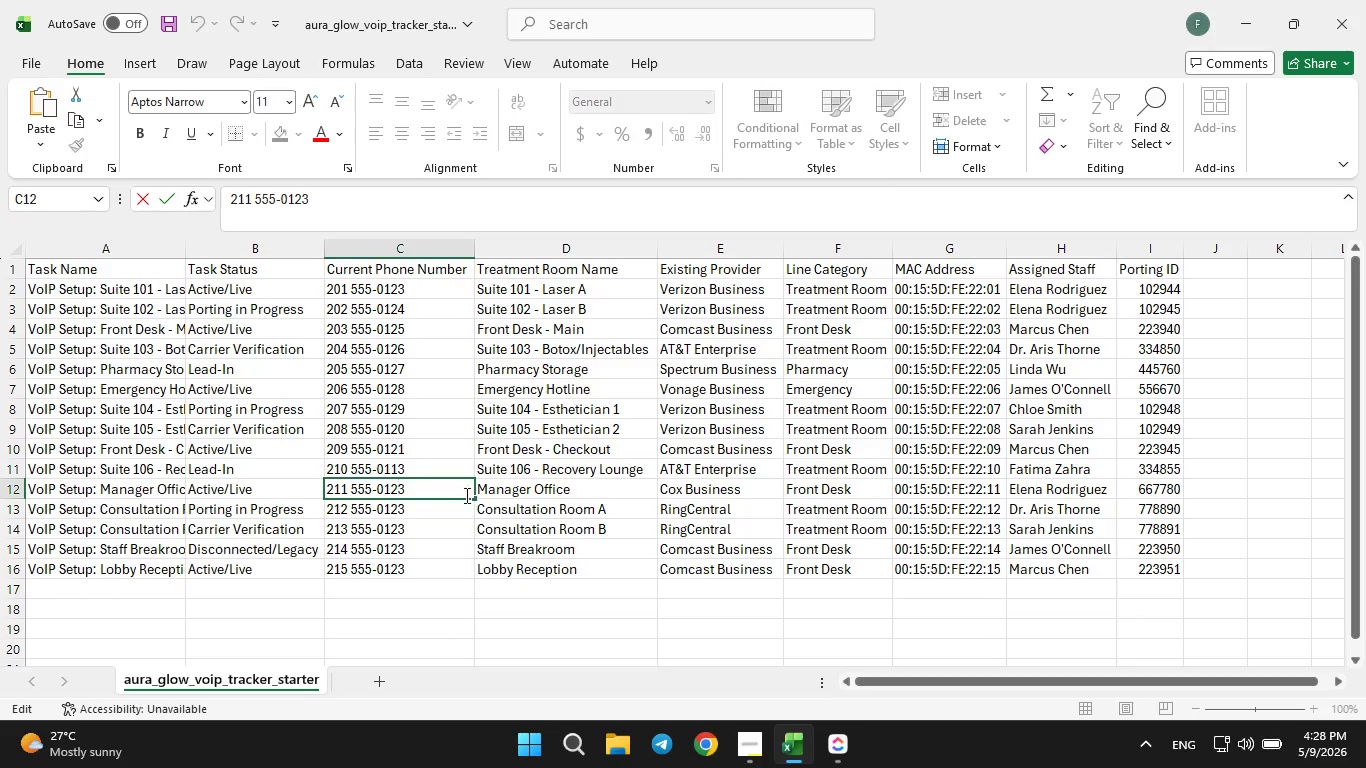 
wait(12.2)
 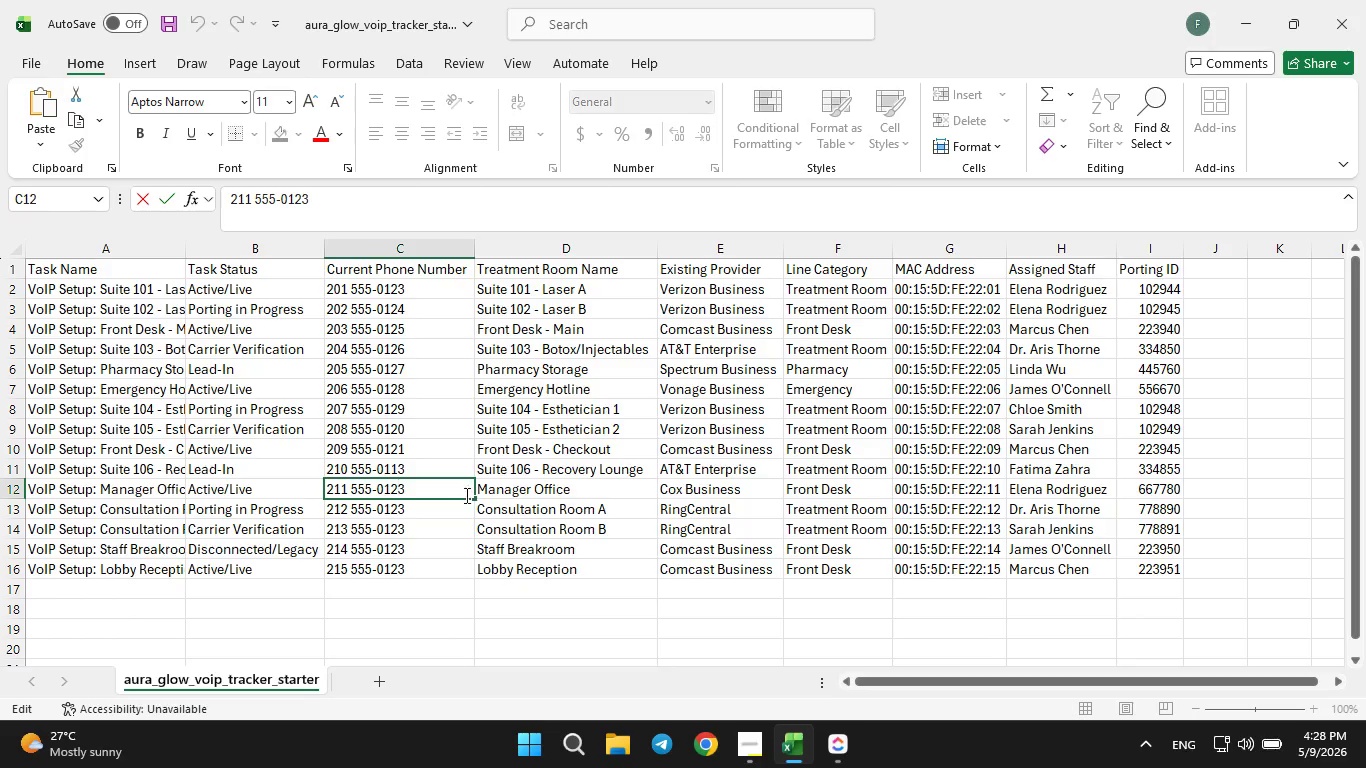 
key(Backspace)
 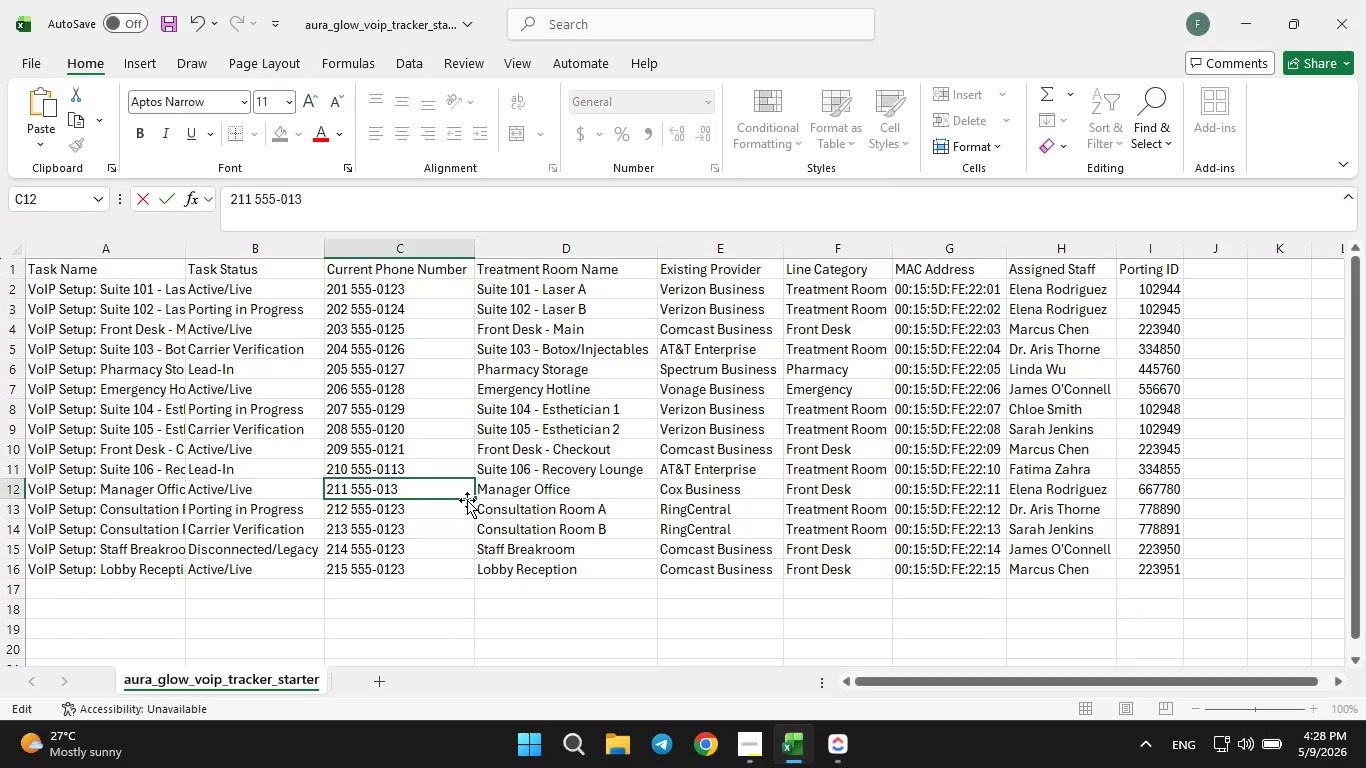 
key(1)
 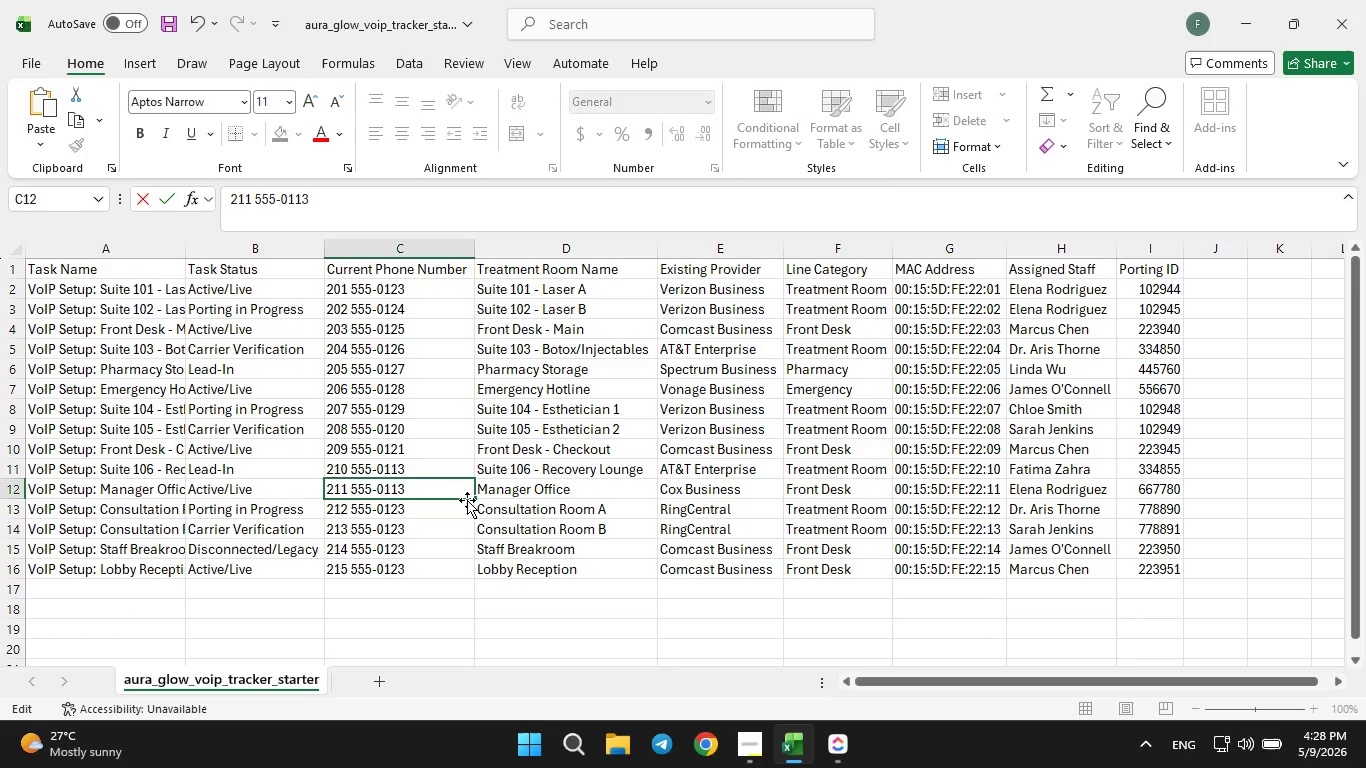 
key(ArrowRight)
 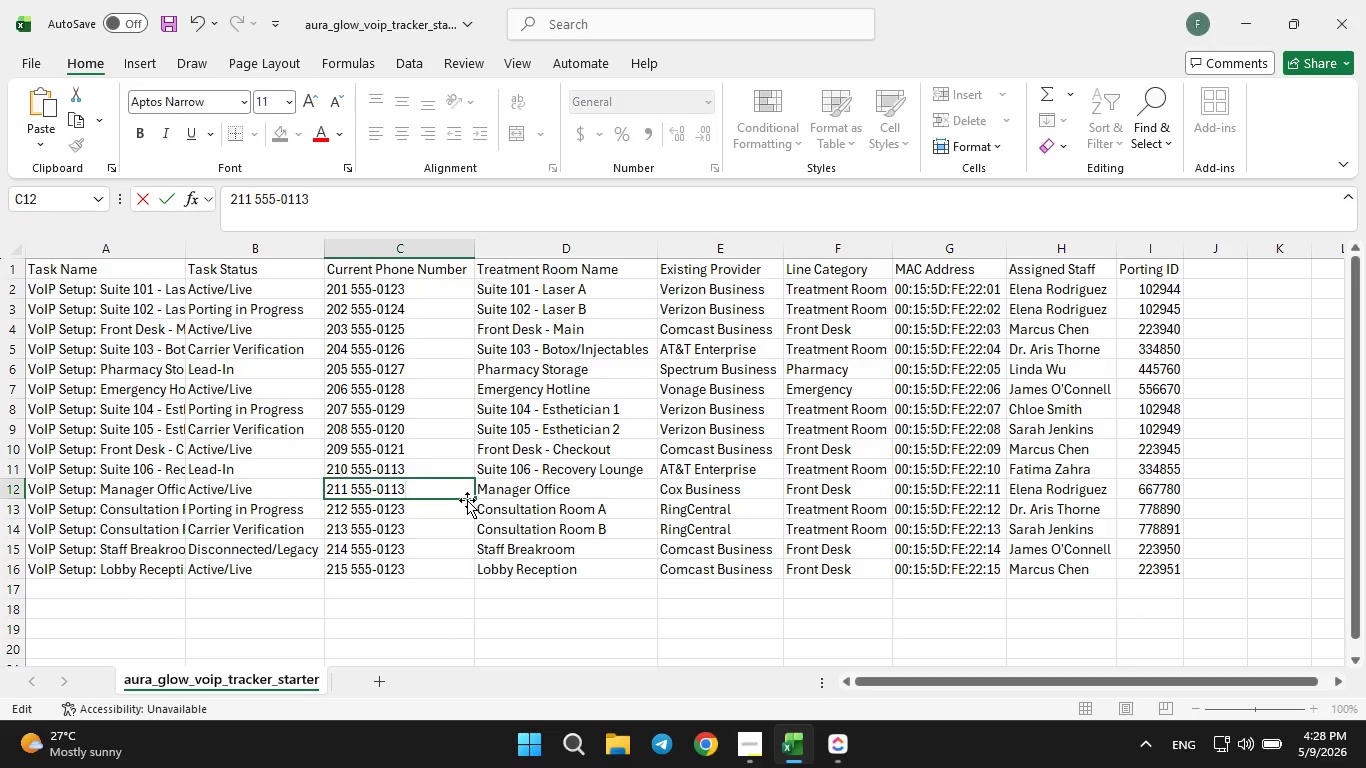 
key(Backspace)
 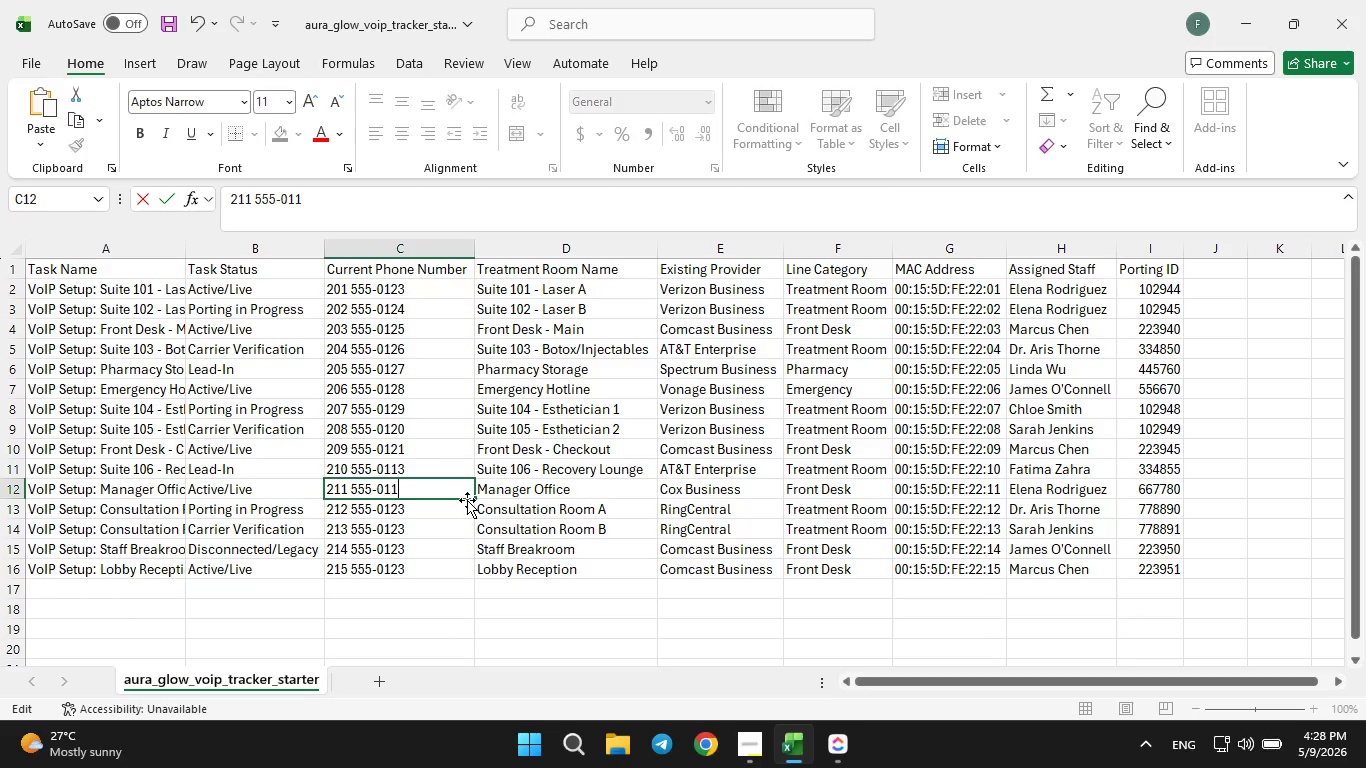 
key(4)
 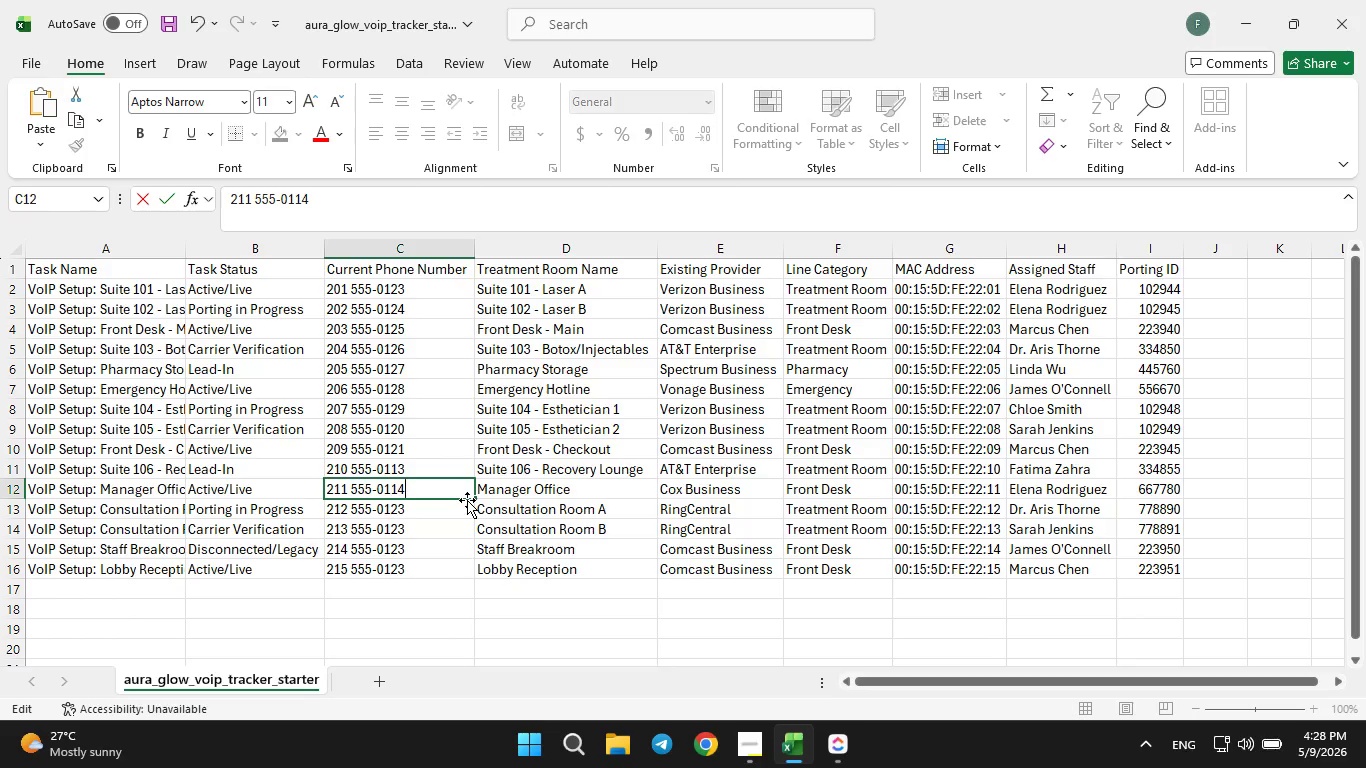 
key(ArrowDown)
 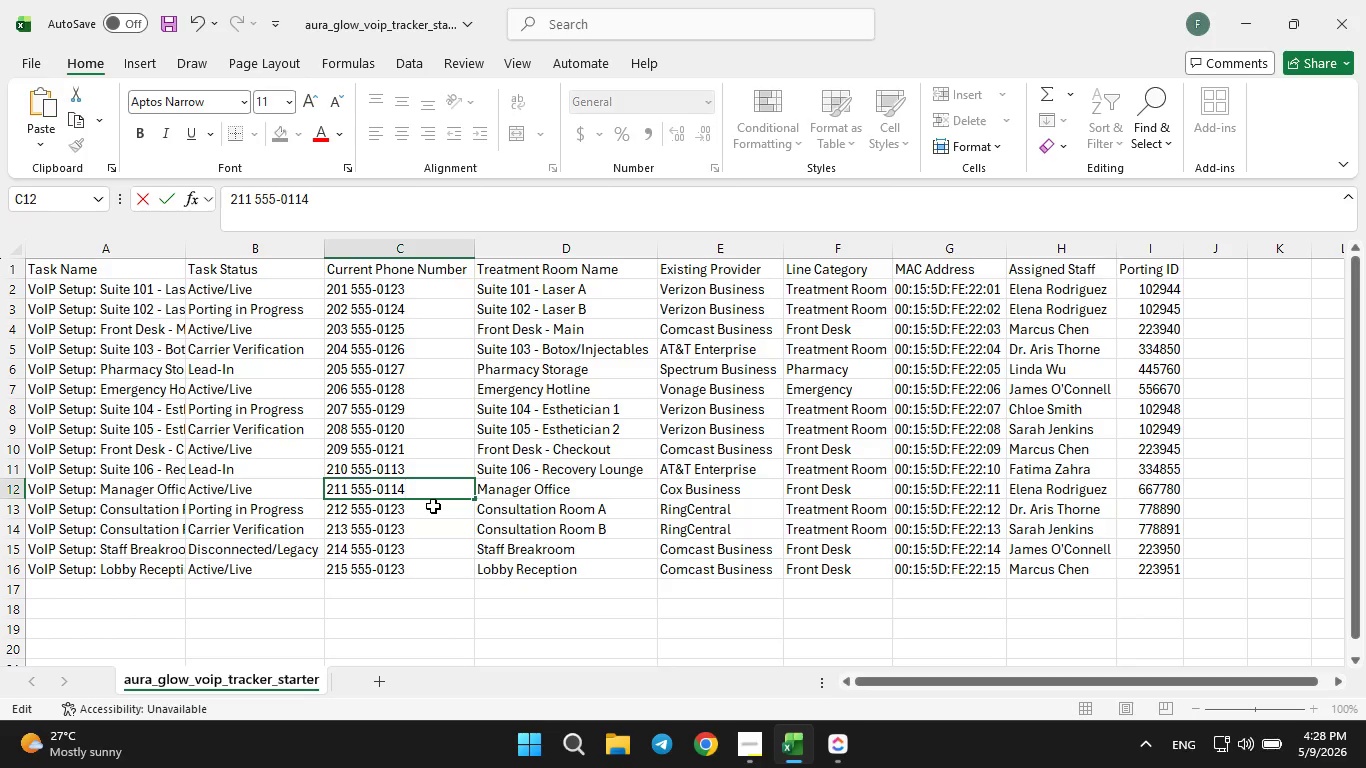 
double_click([433, 506])
 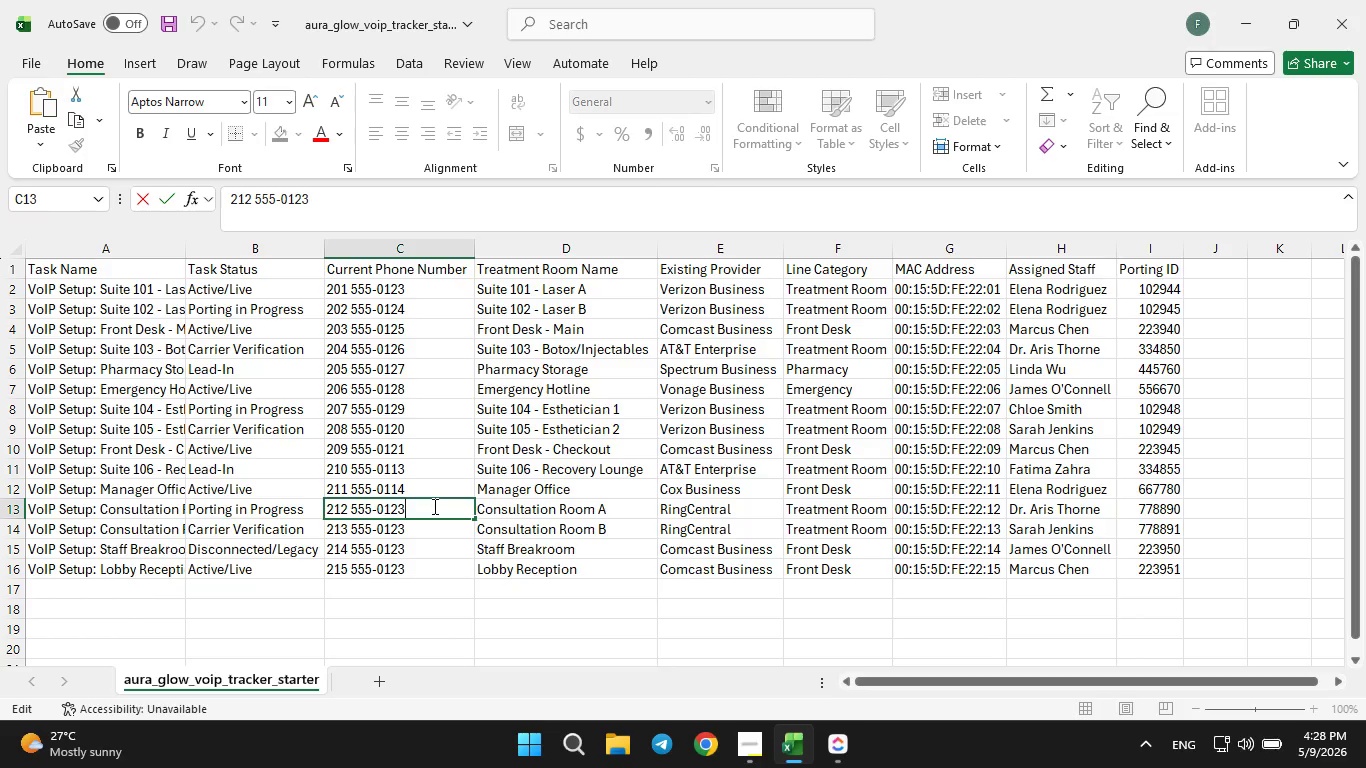 
key(ArrowLeft)
 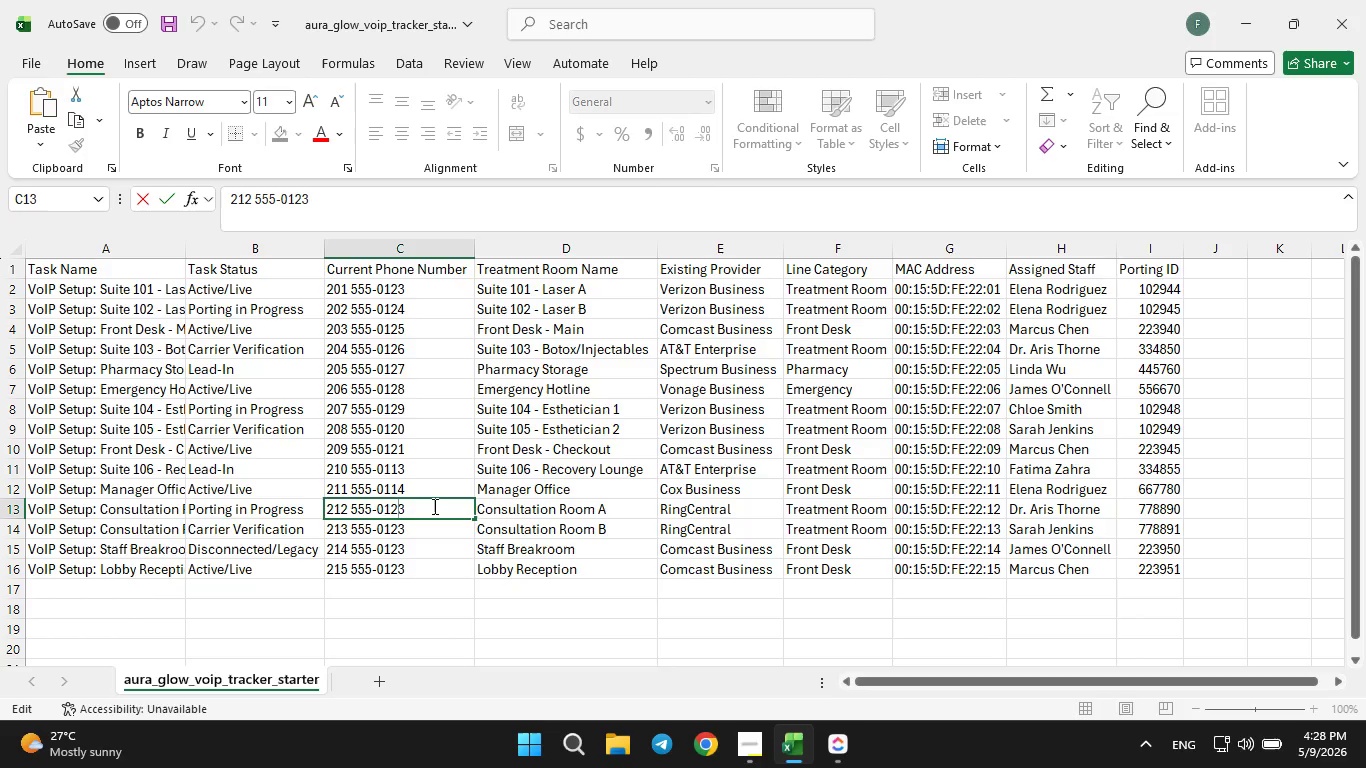 
key(Backspace)
 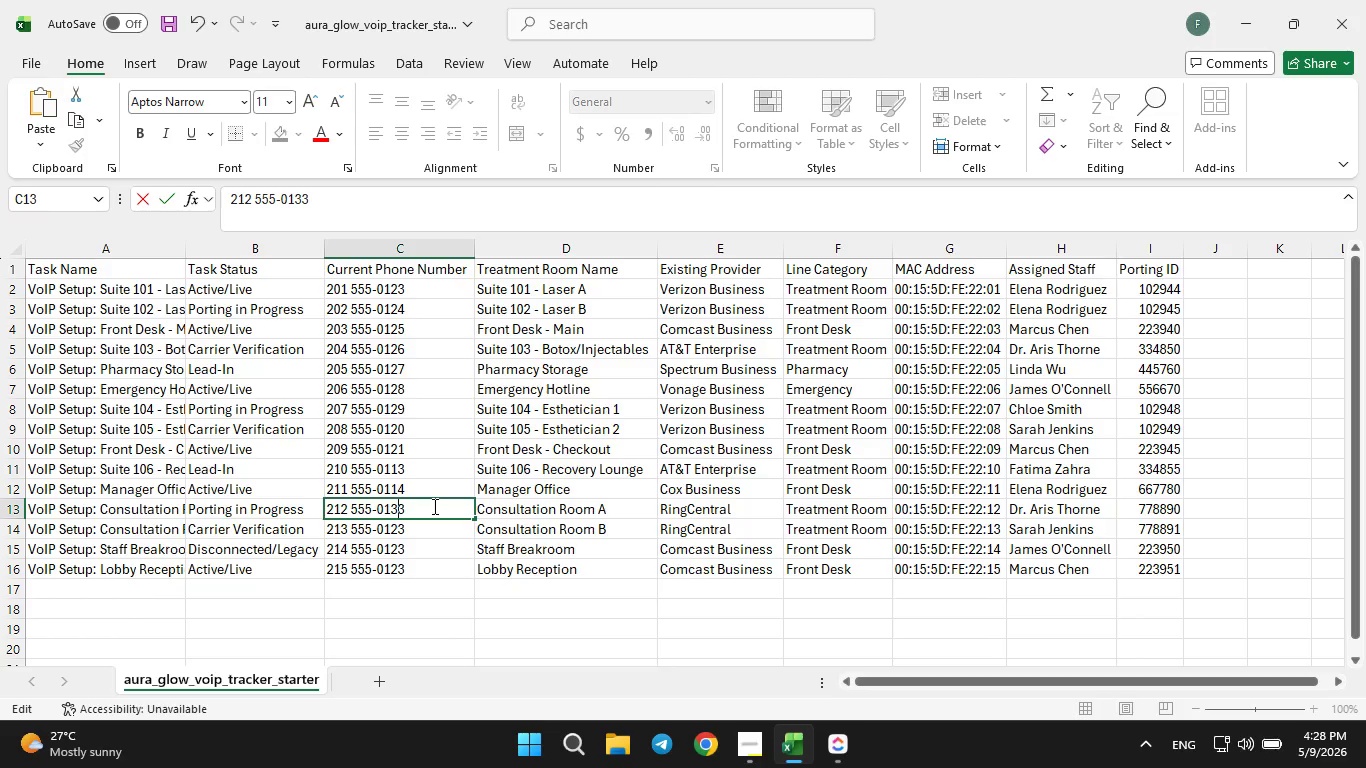 
key(3)
 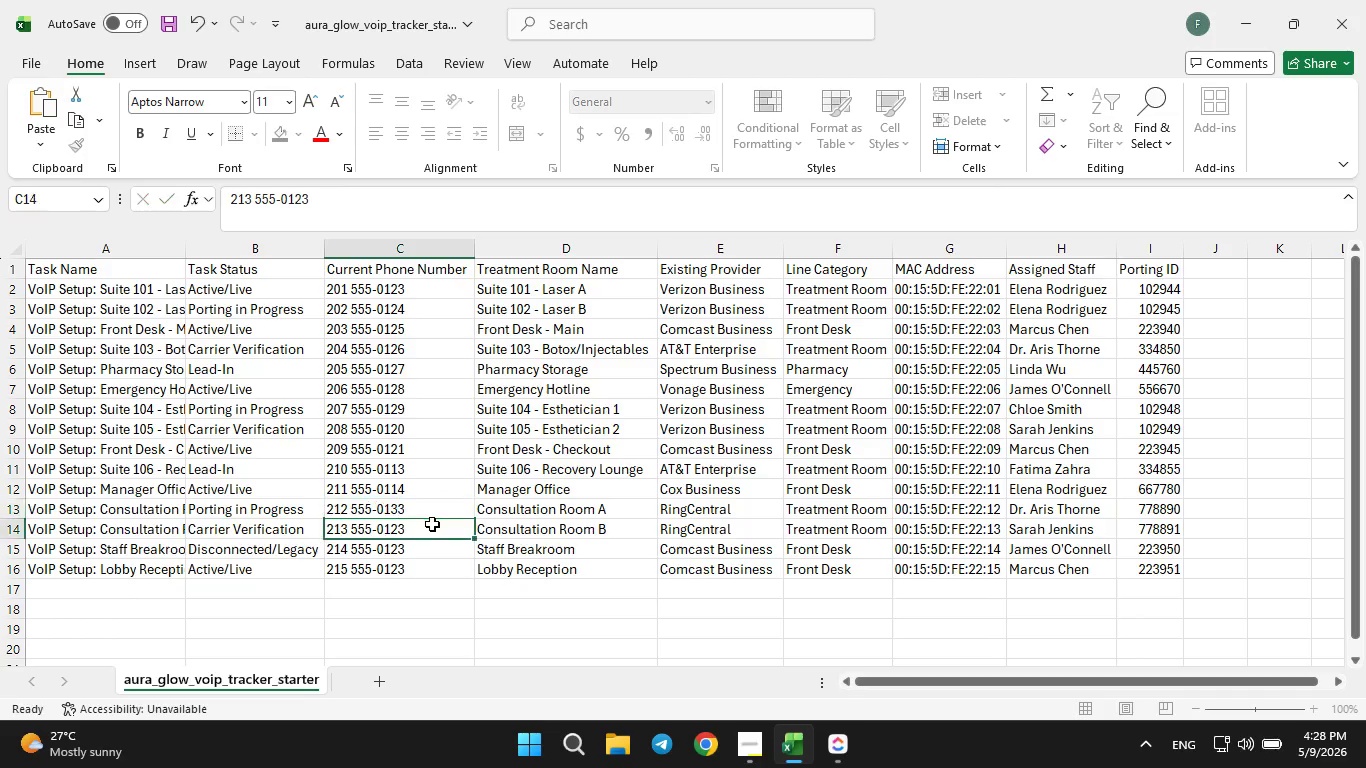 
double_click([432, 524])
 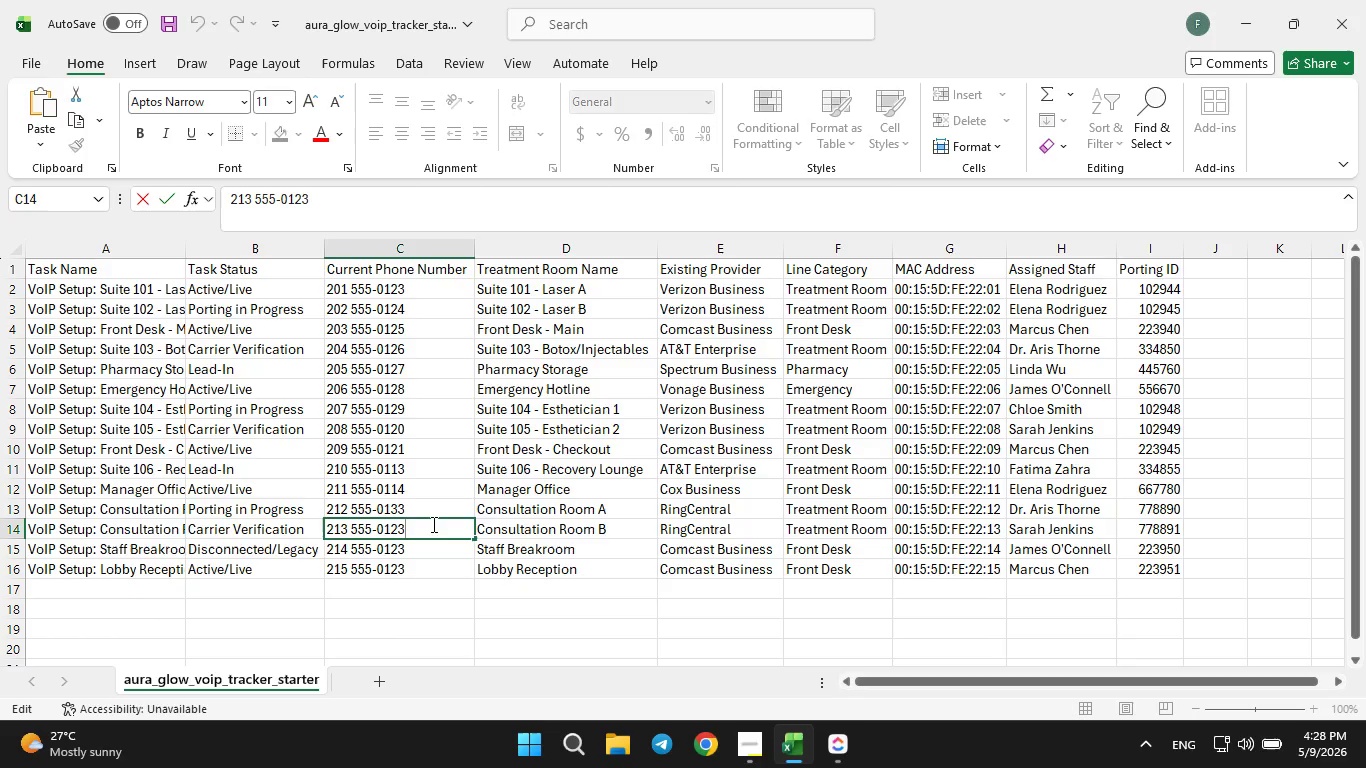 
key(ArrowLeft)
 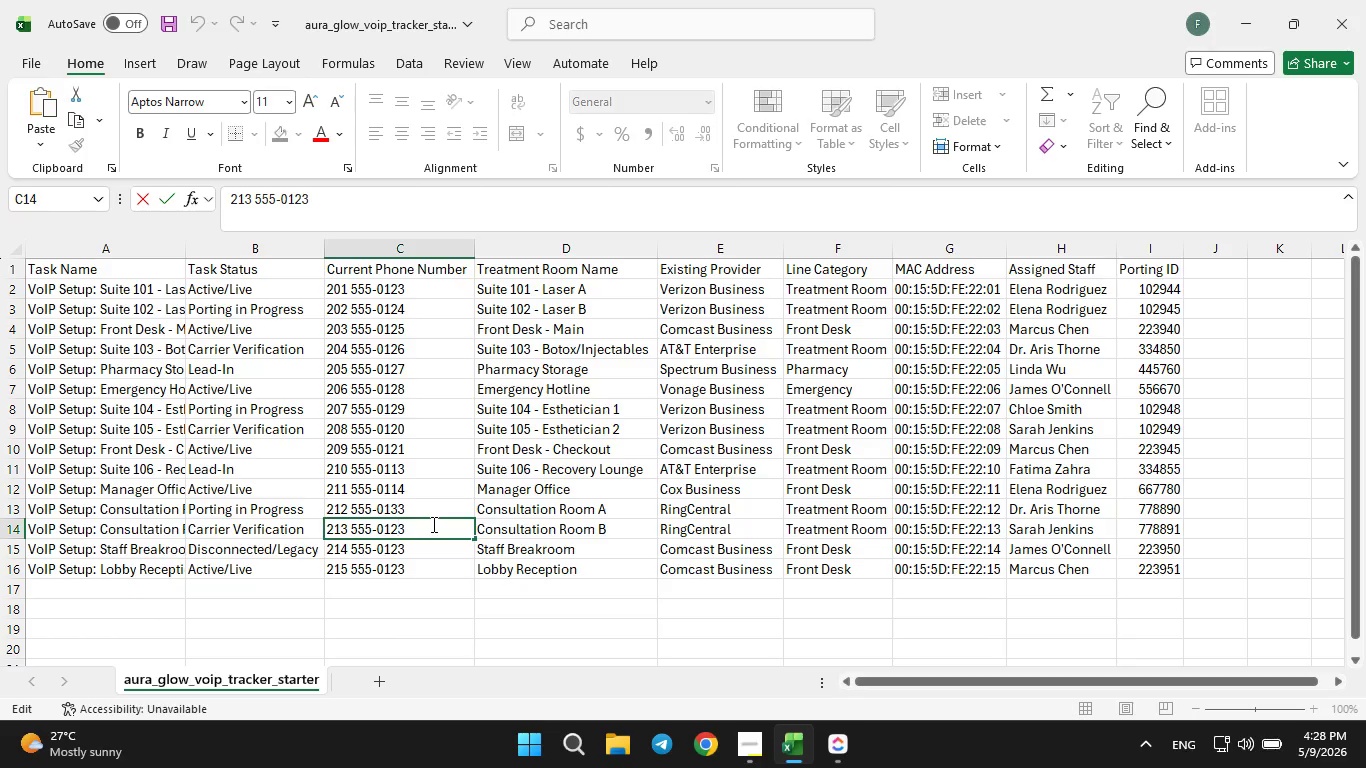 
key(Backspace)
 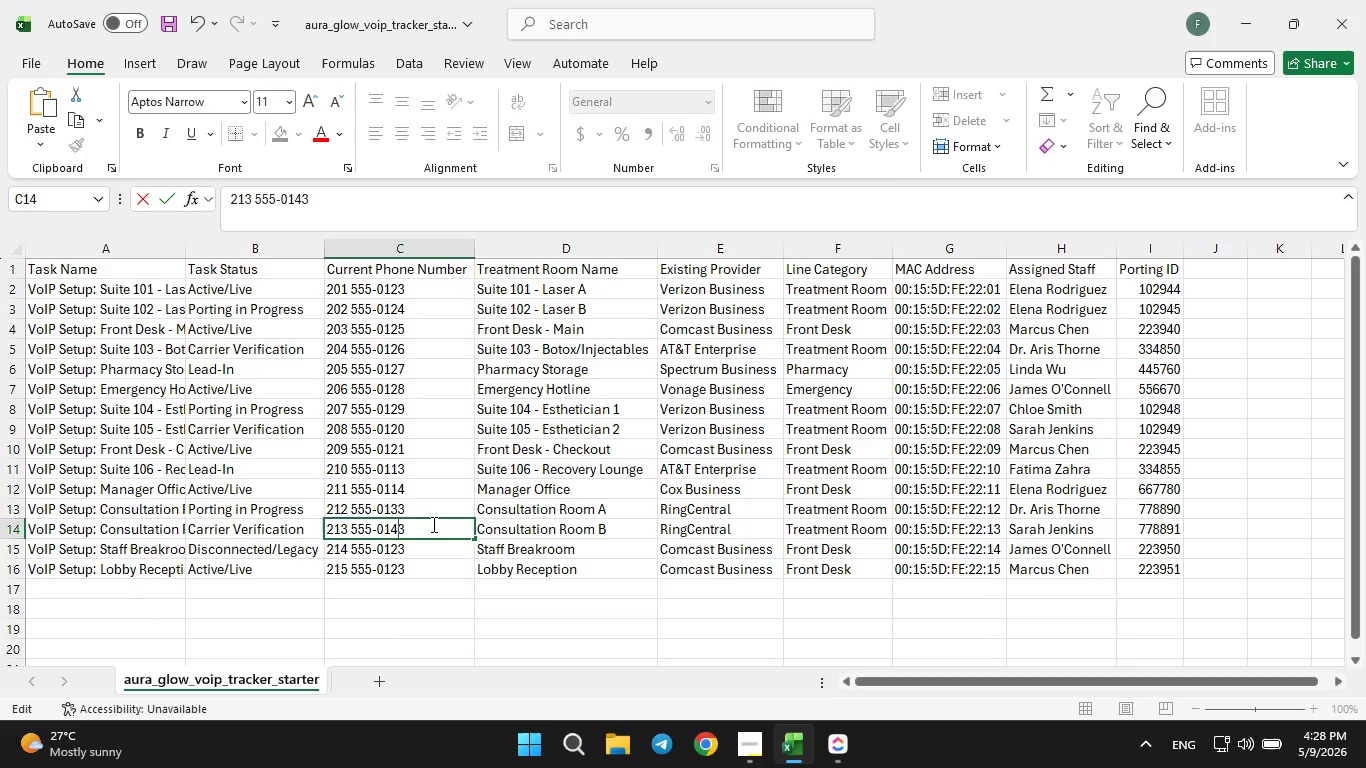 
key(4)
 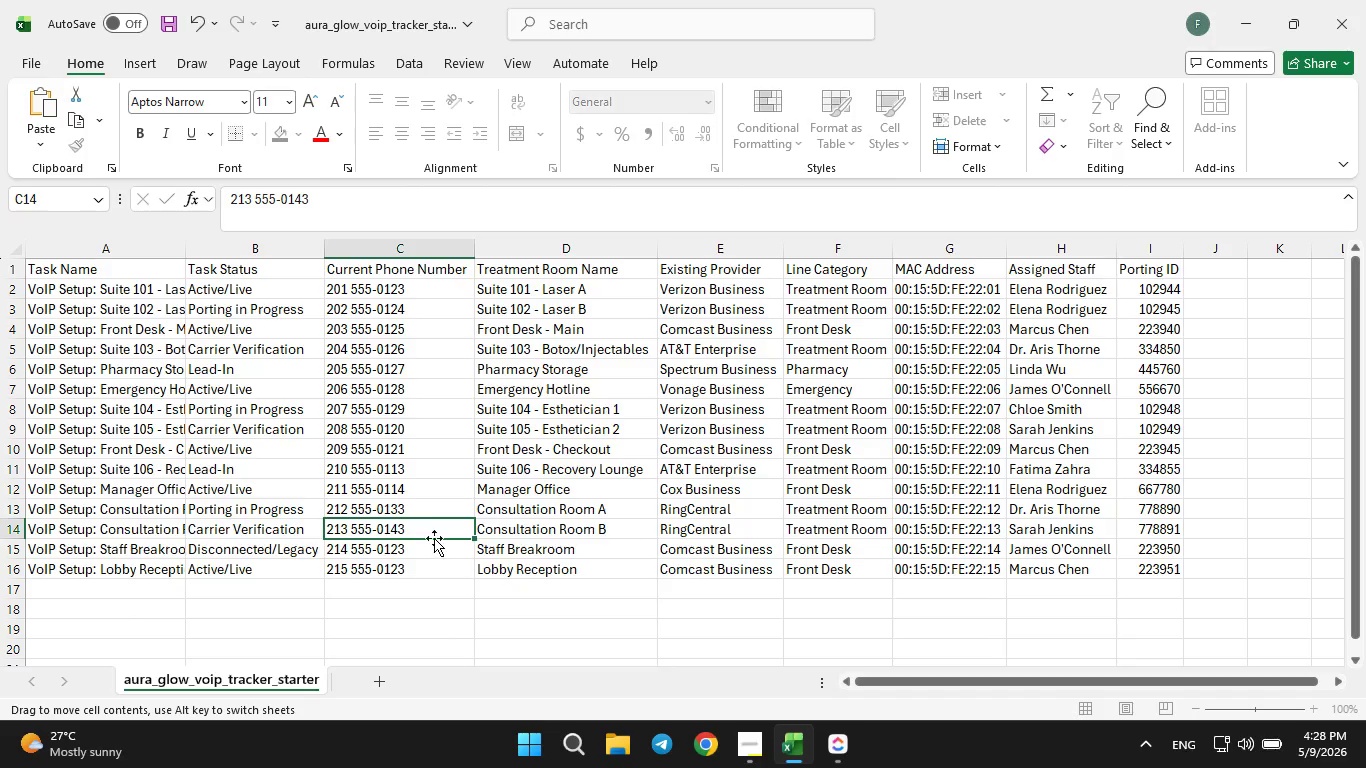 
double_click([434, 538])
 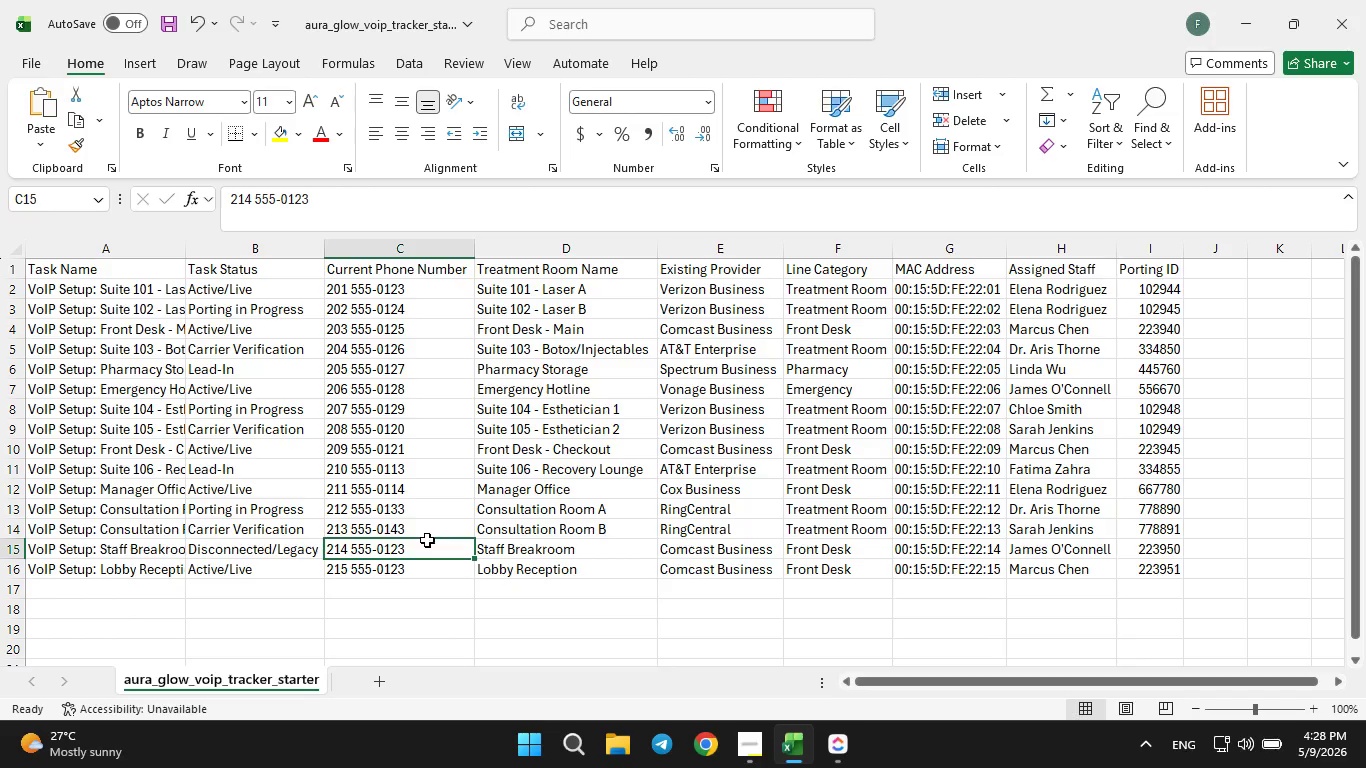 
double_click([427, 540])
 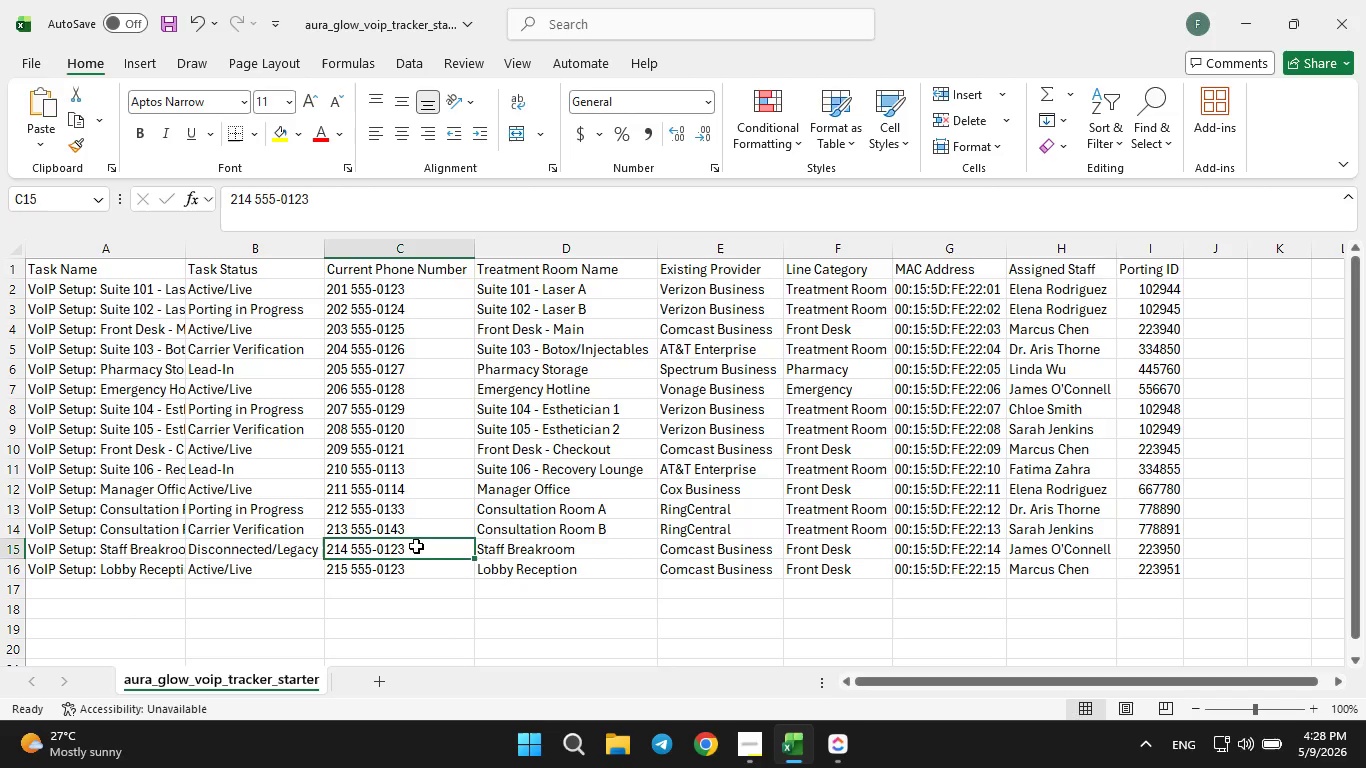 
double_click([416, 546])
 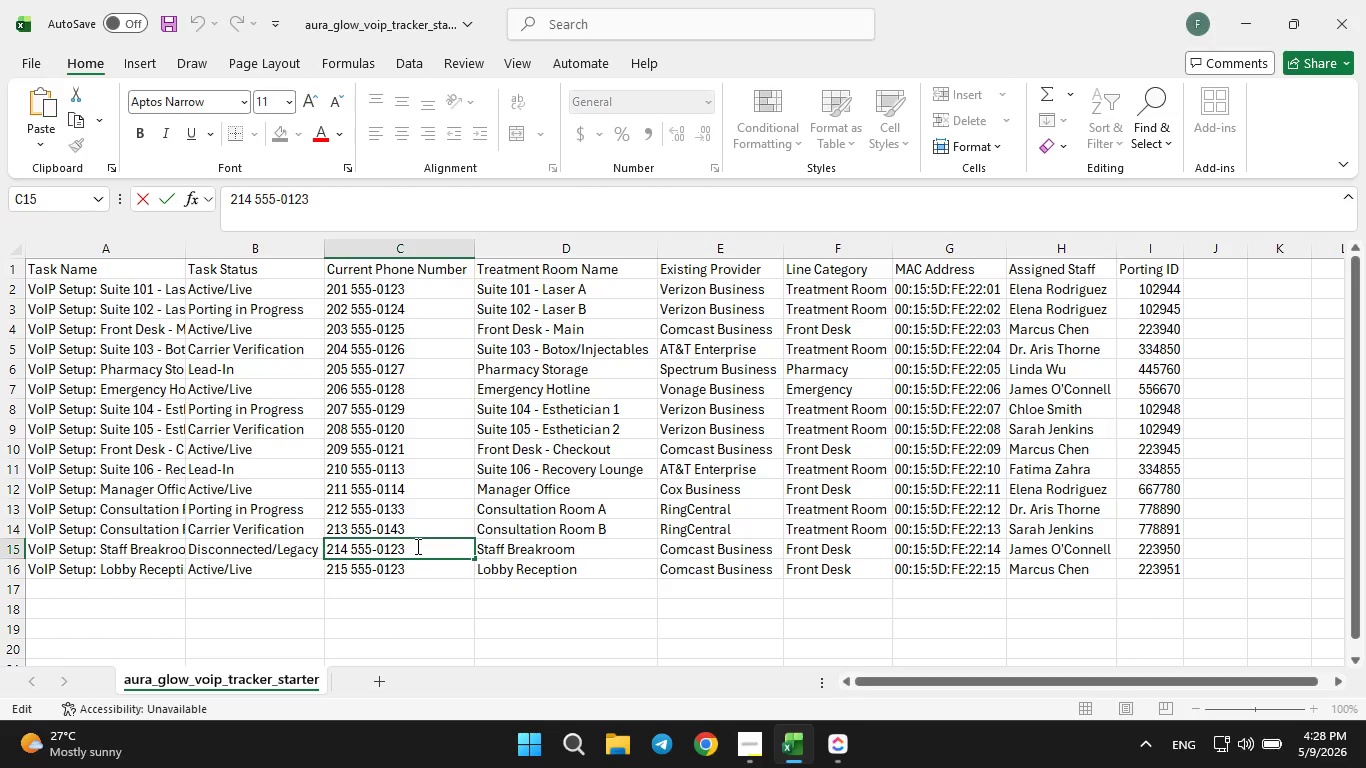 
key(ArrowLeft)
 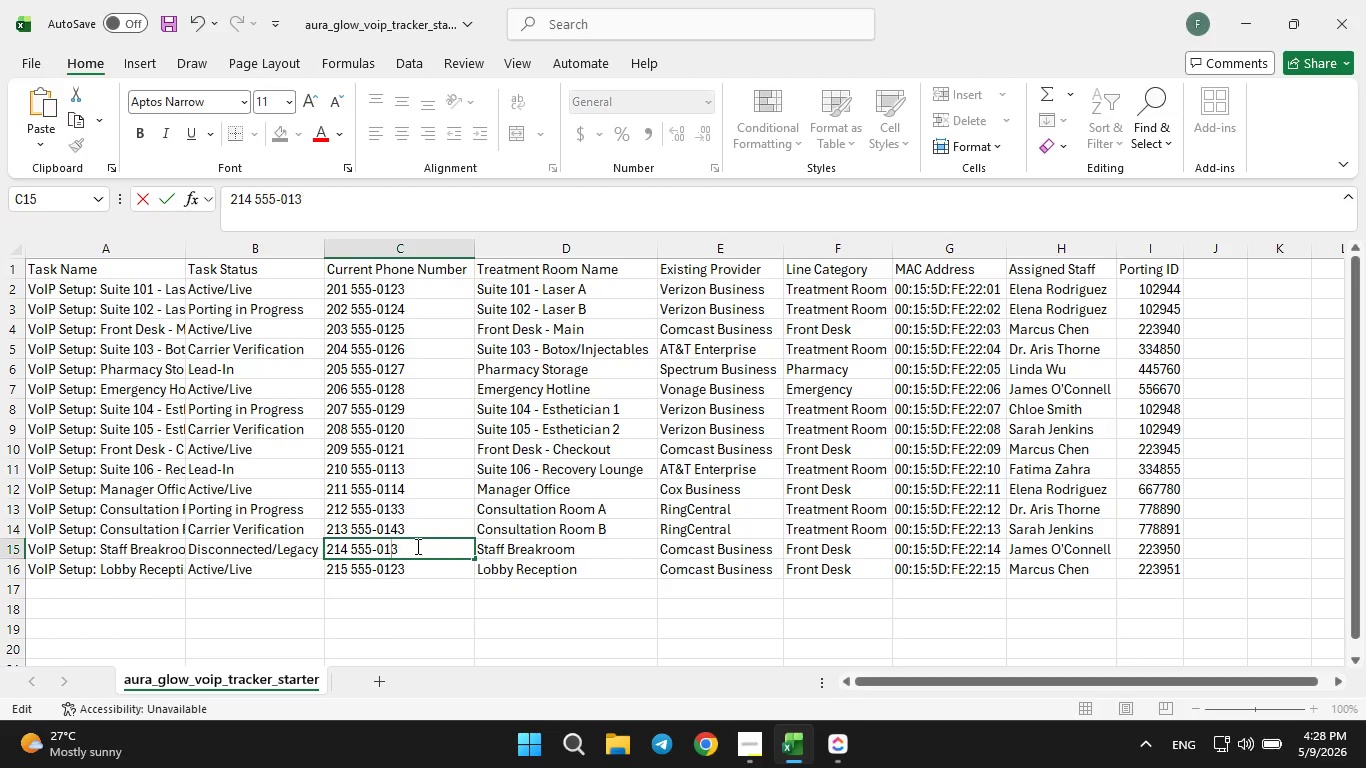 
key(Backspace)
 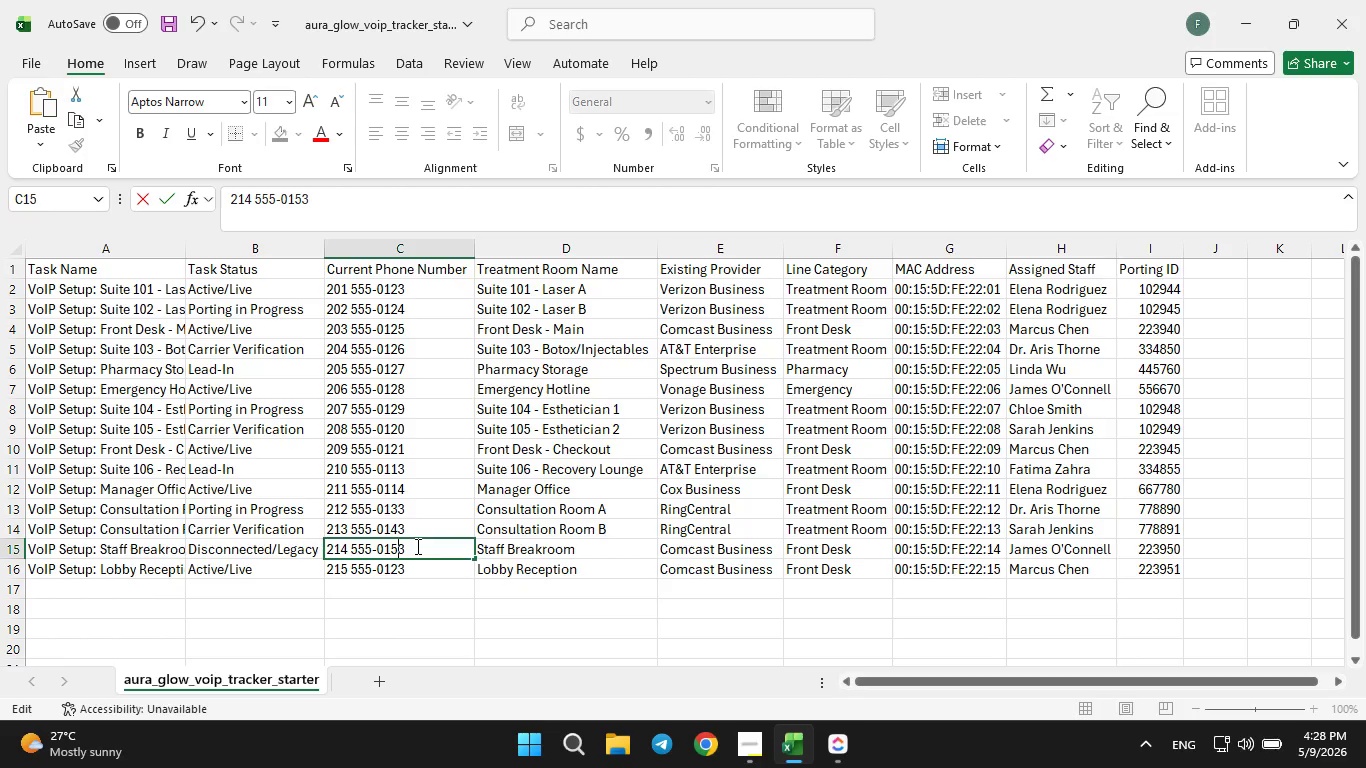 
key(5)
 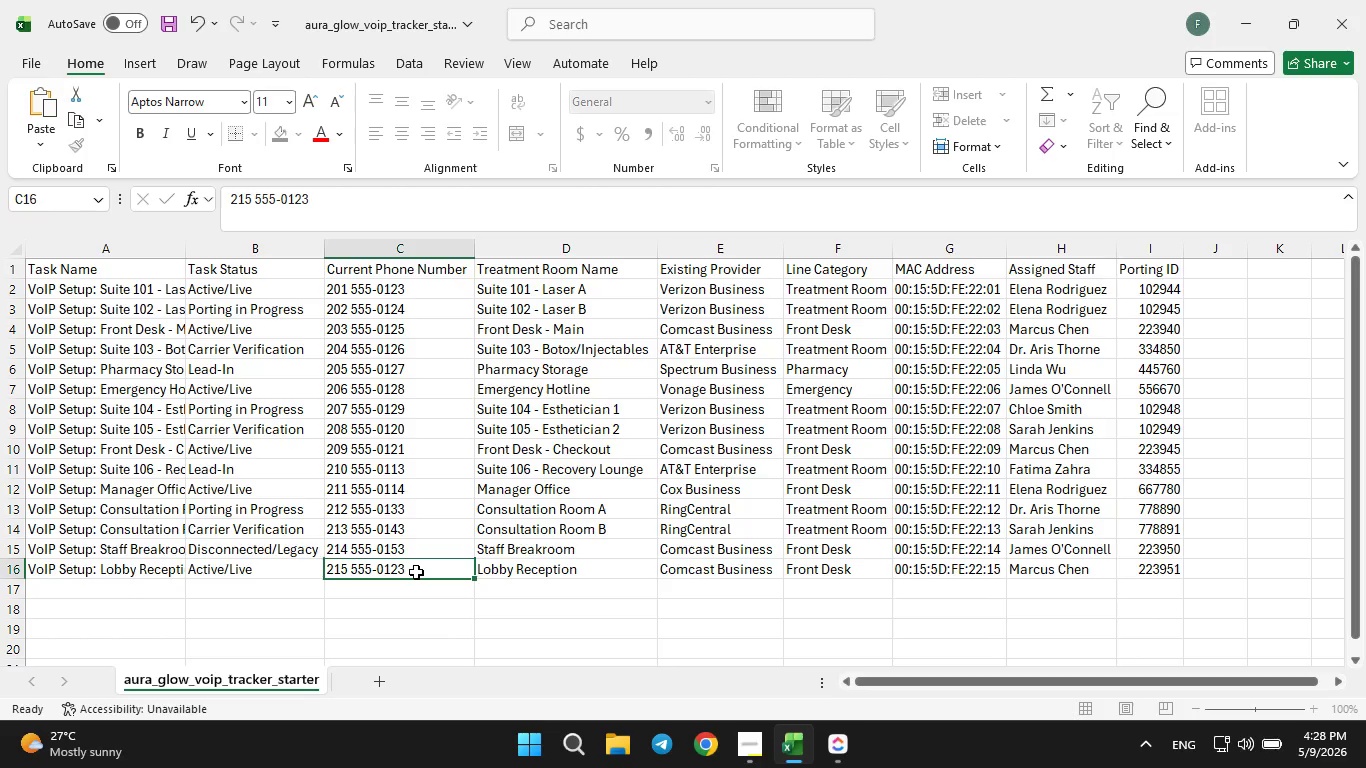 
double_click([416, 572])
 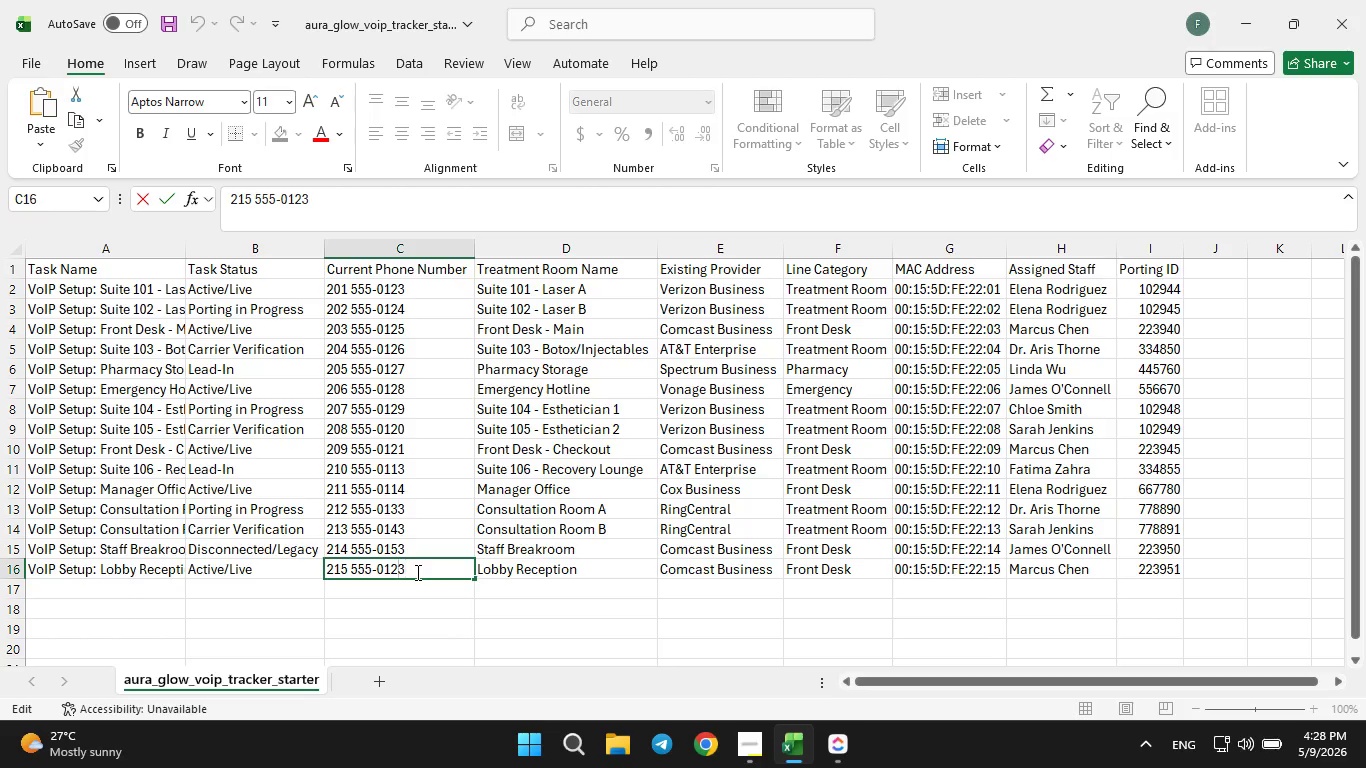 
key(ArrowLeft)
 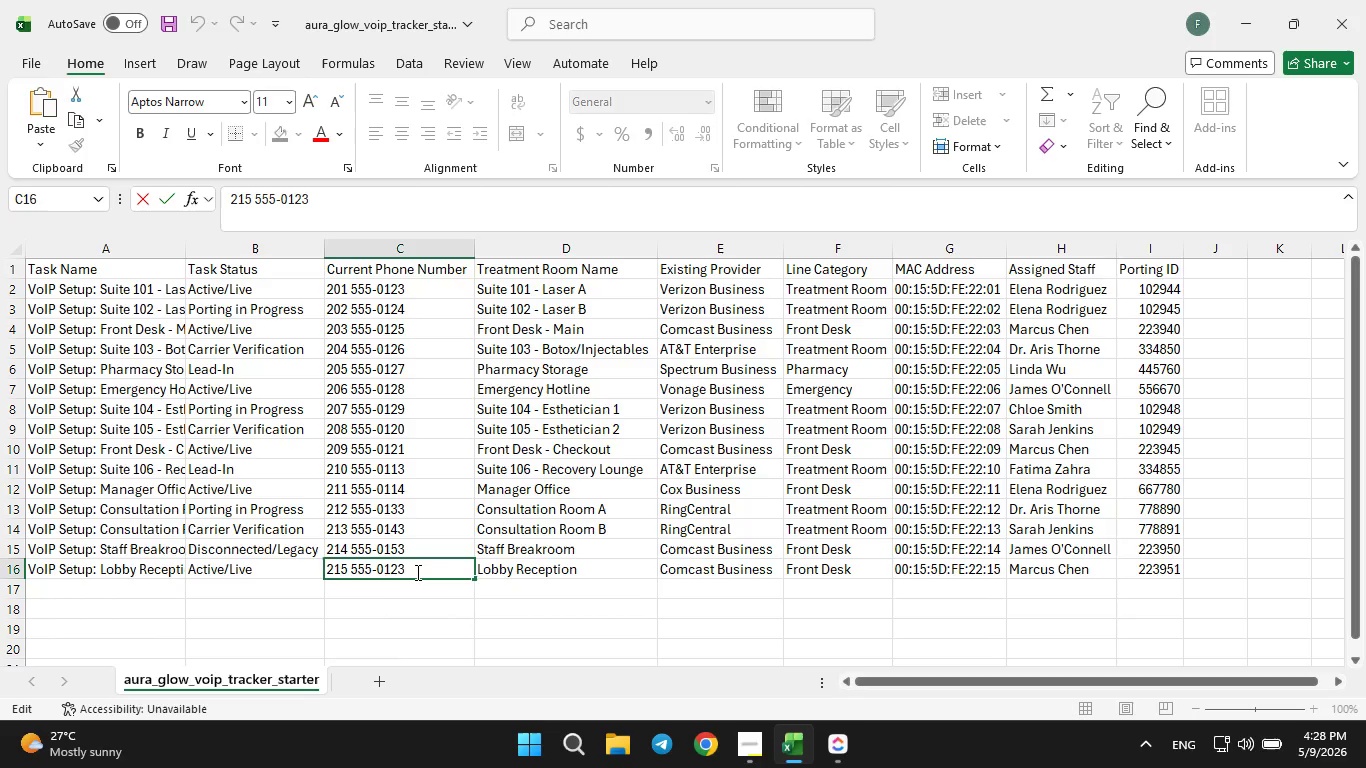 
key(Backspace)
 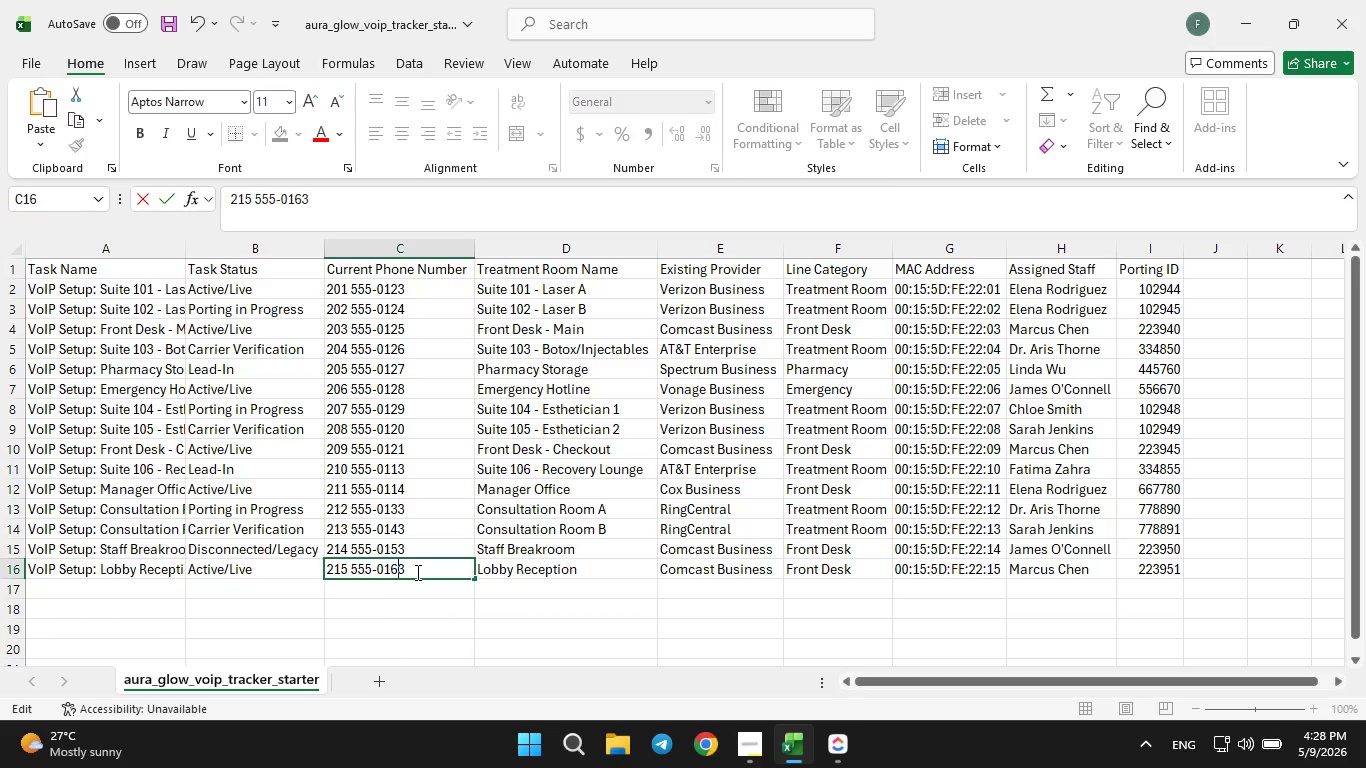 
key(6)
 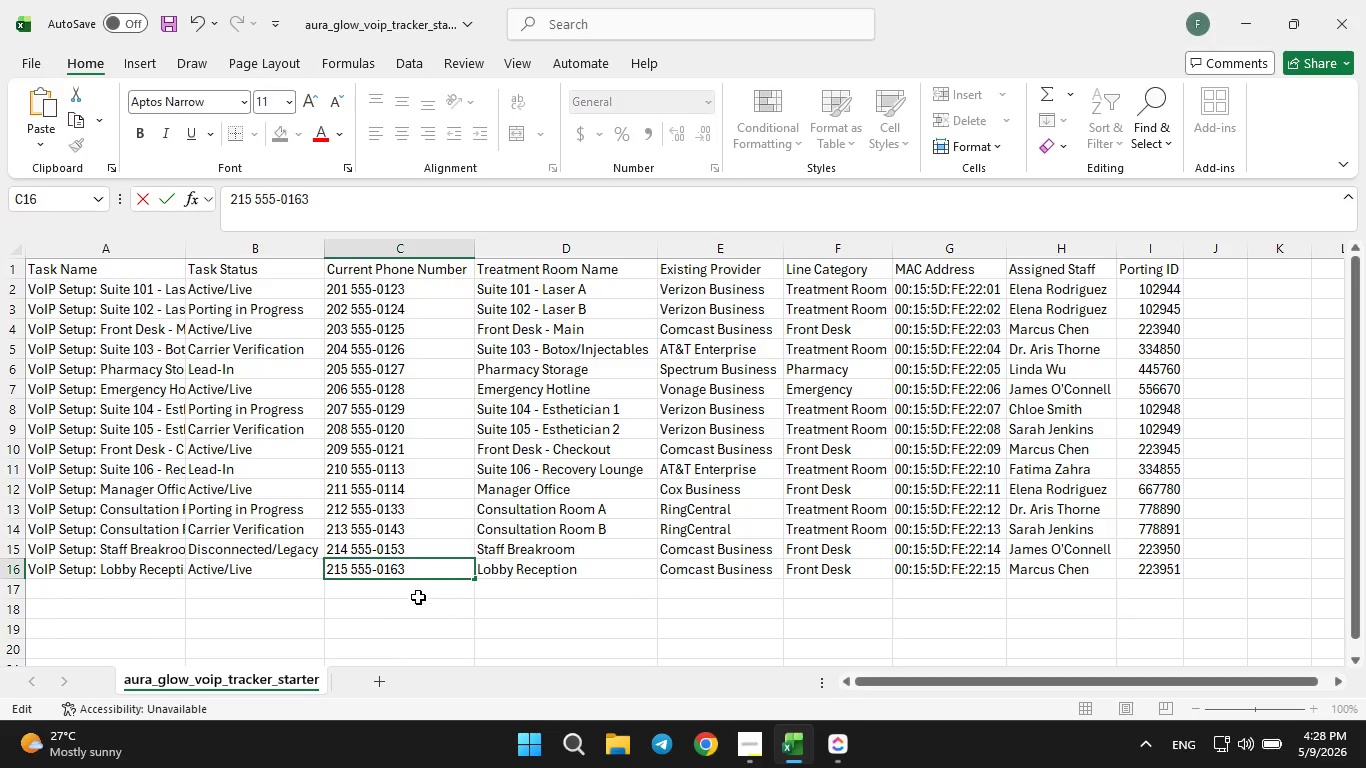 
left_click([427, 630])
 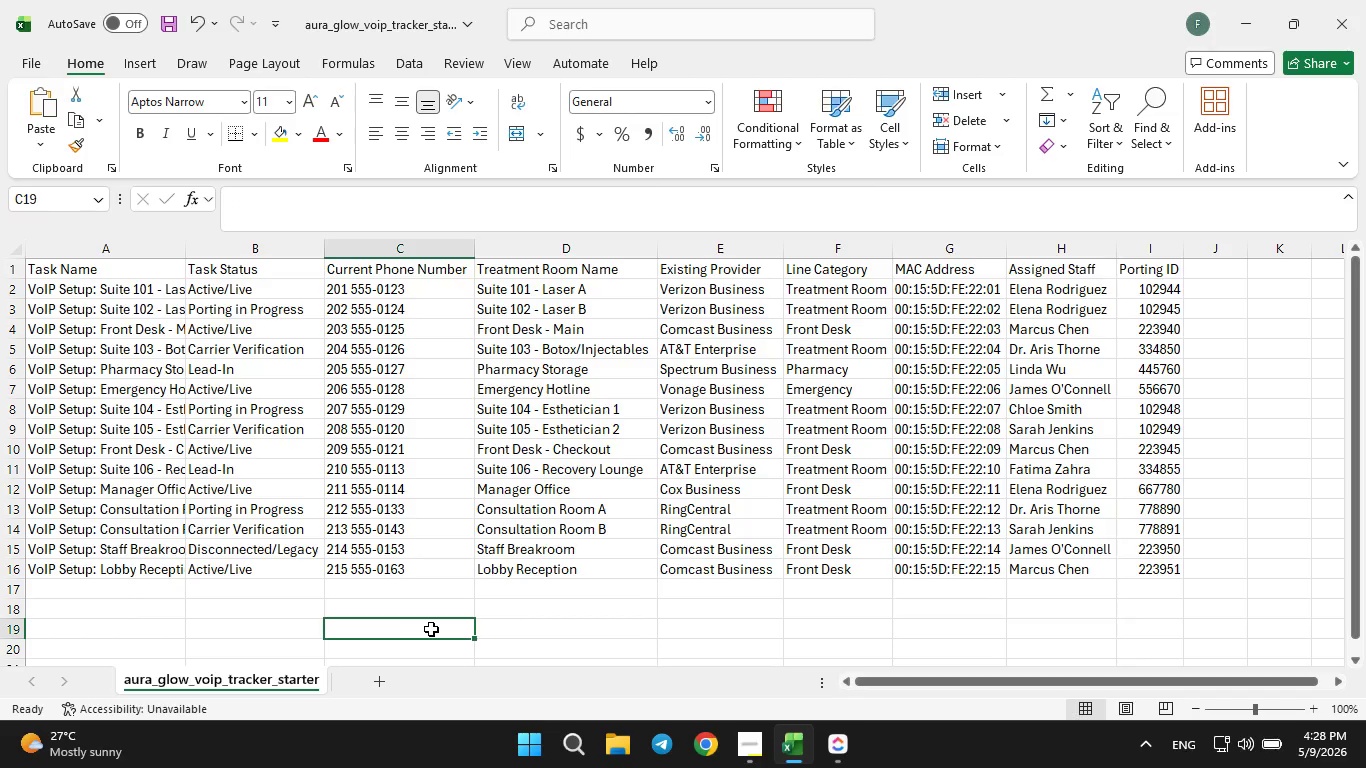 
key(Control+S)
 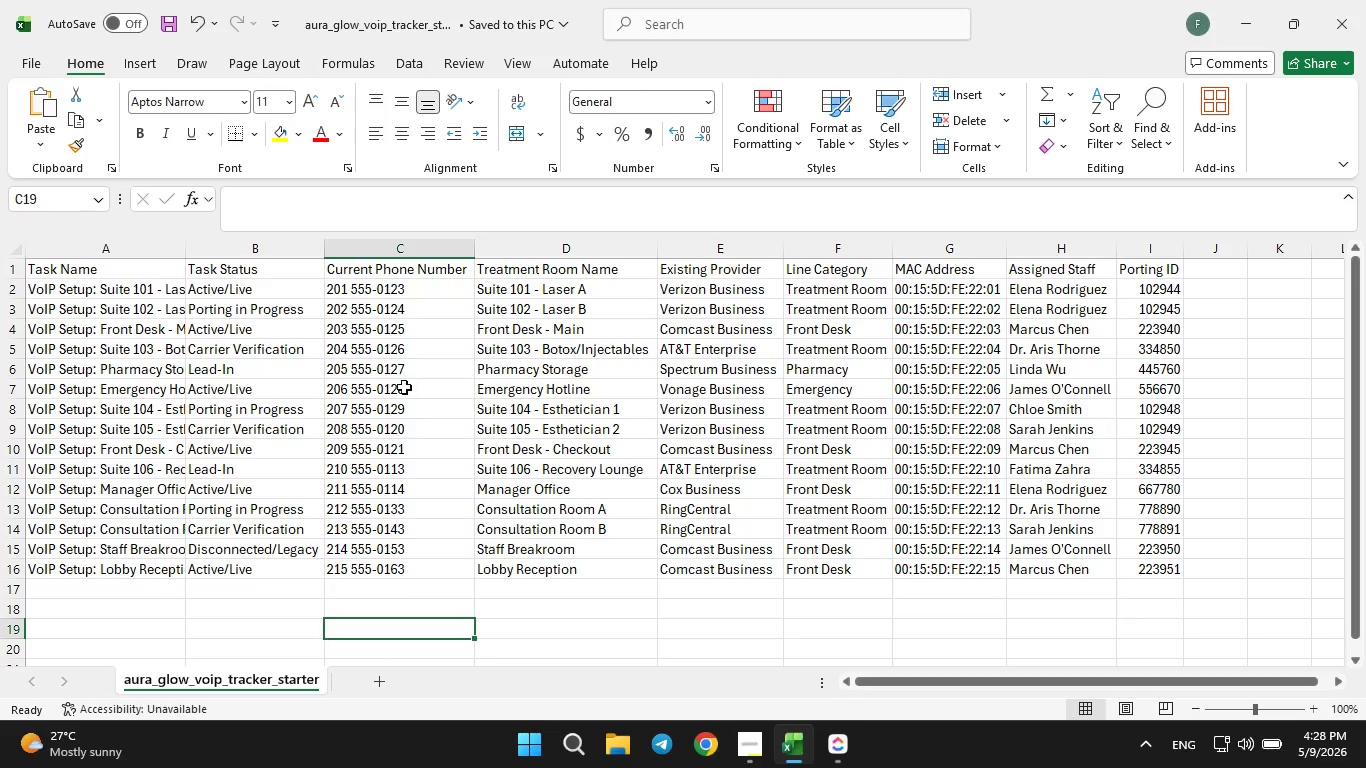 
wait(11.11)
 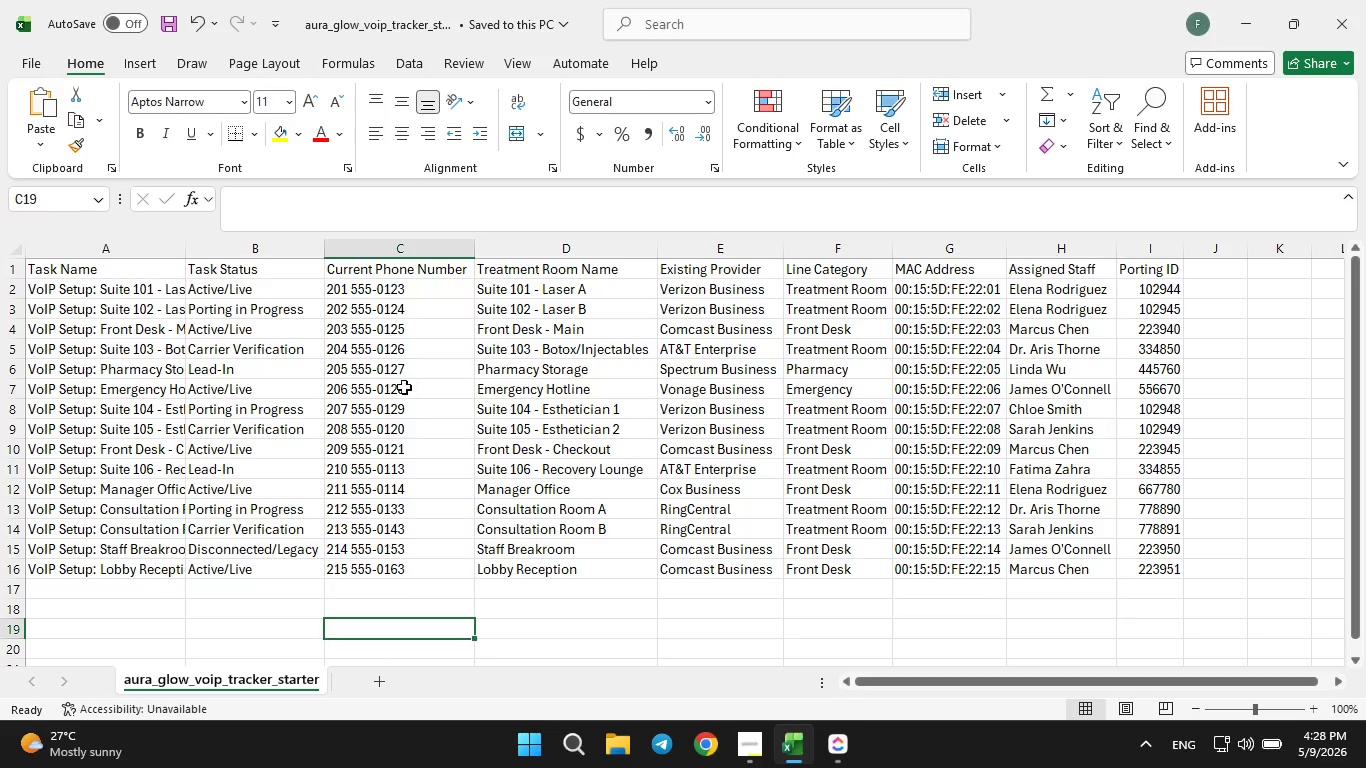 
left_click([413, 286])
 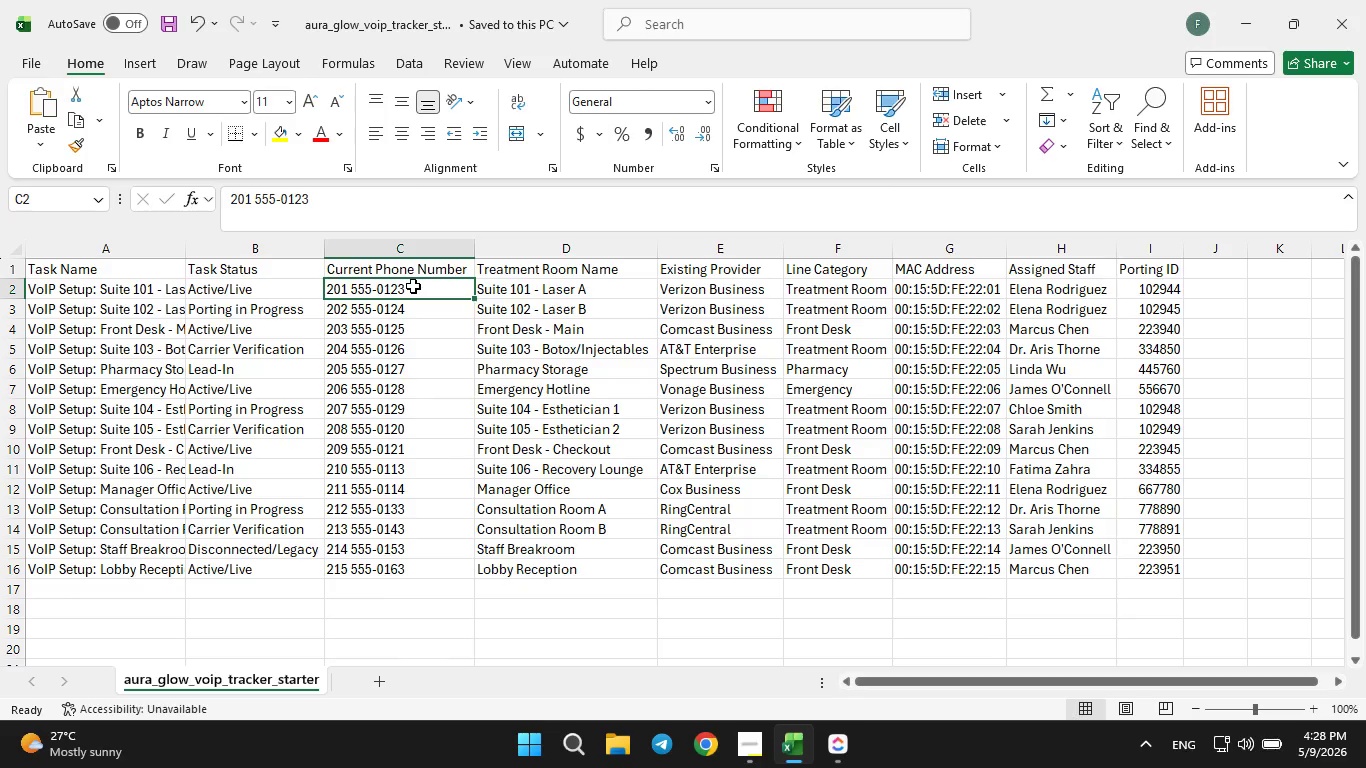 
left_click_drag(start_coordinate=[413, 287], to_coordinate=[391, 282])
 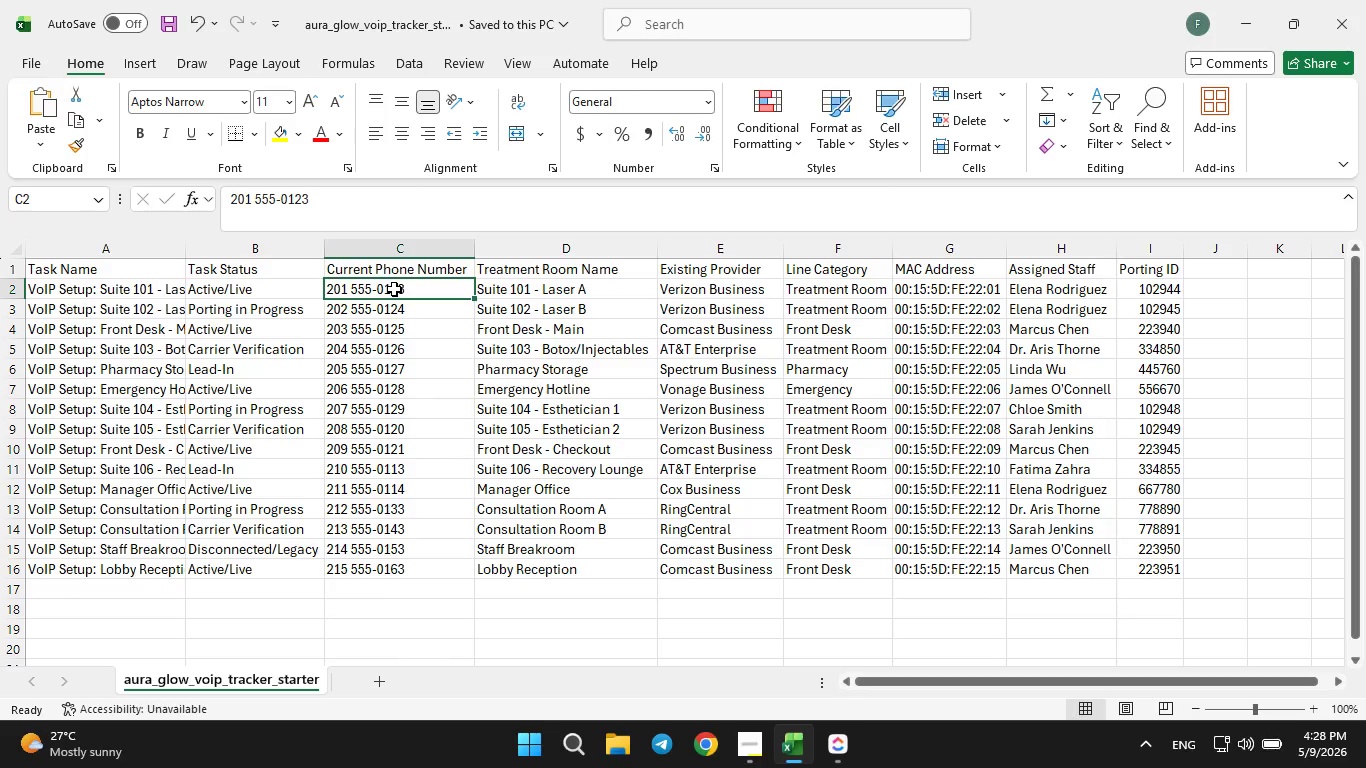 
double_click([394, 289])
 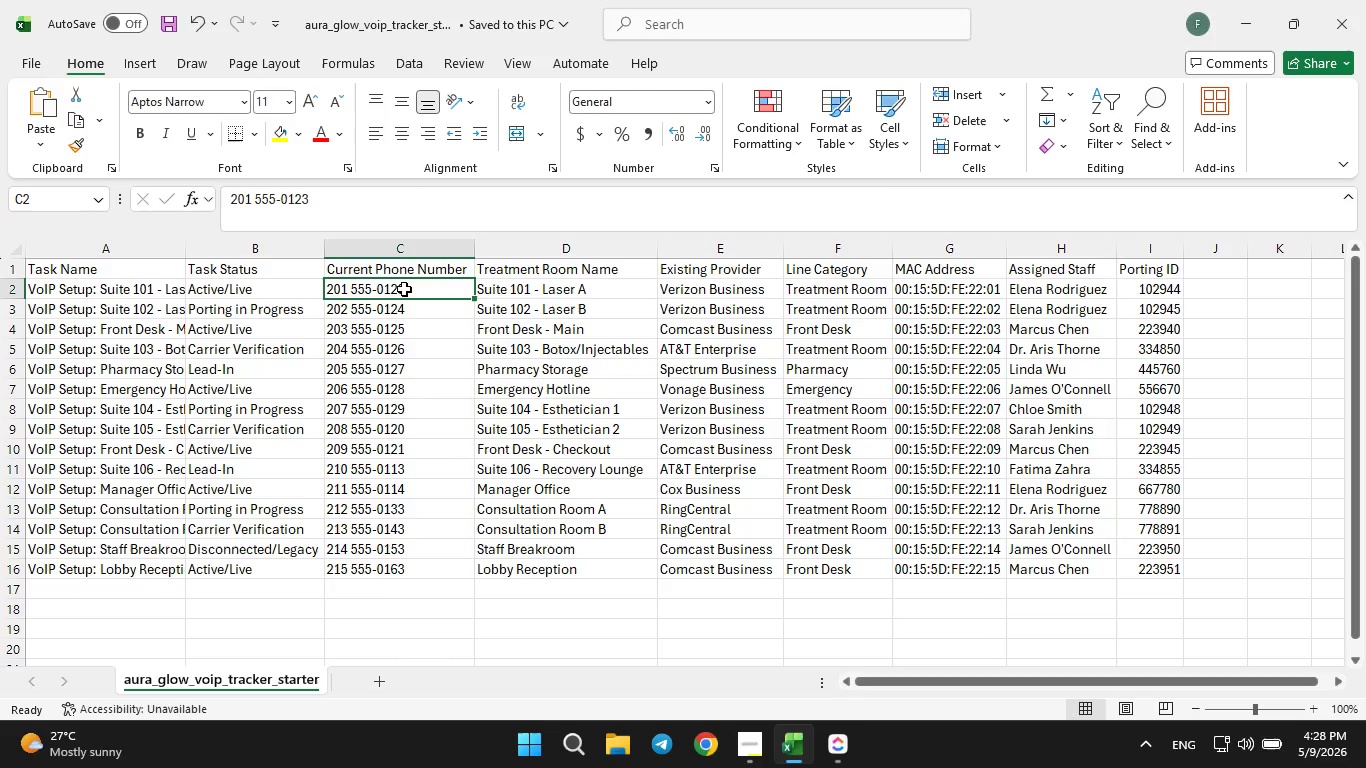 
triple_click([401, 289])
 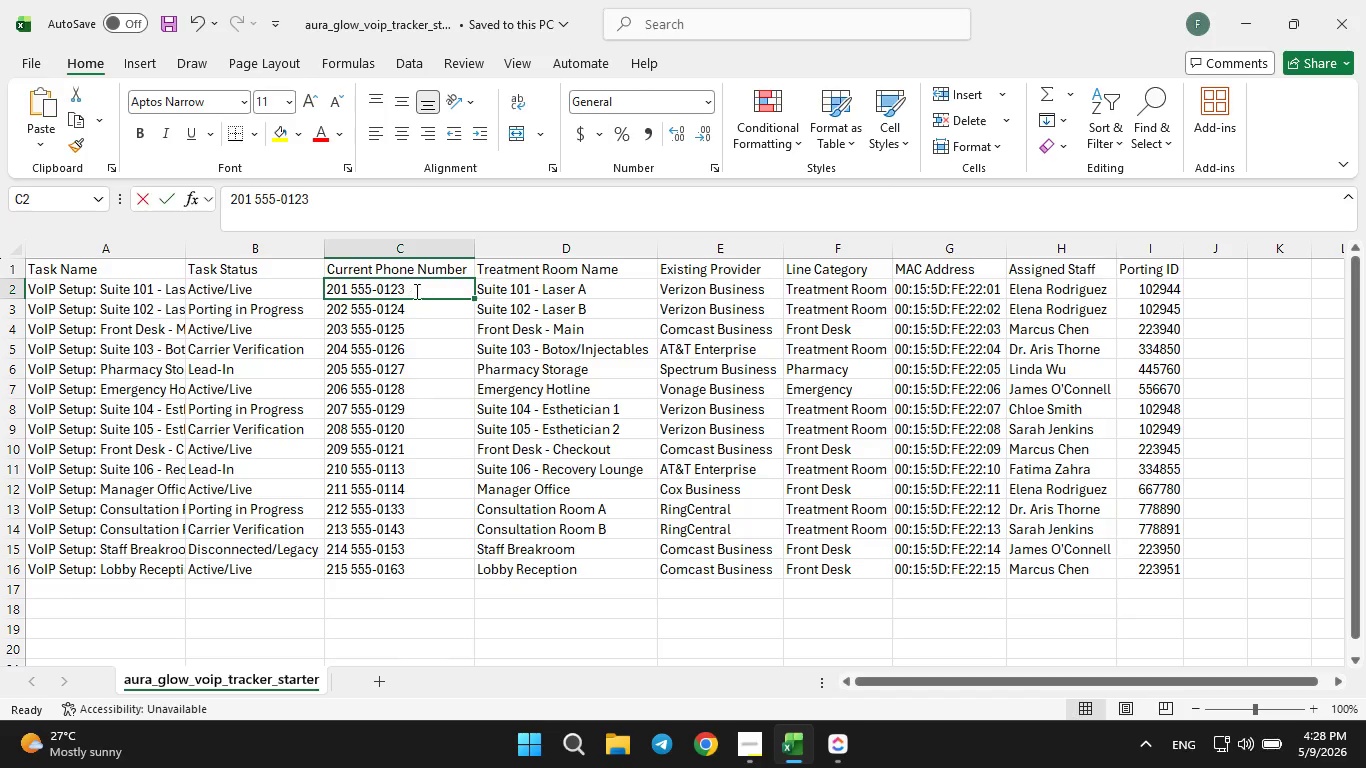 
triple_click([415, 291])
 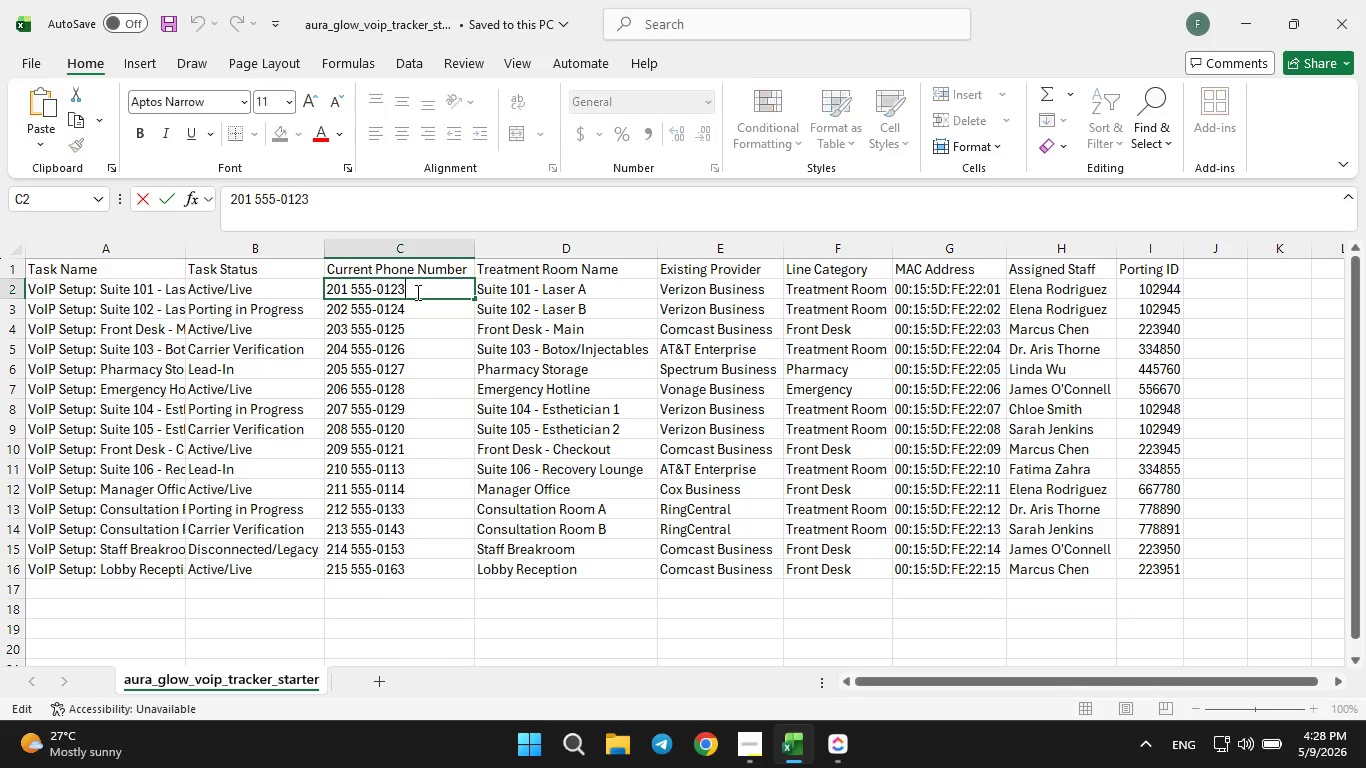 
triple_click([415, 291])
 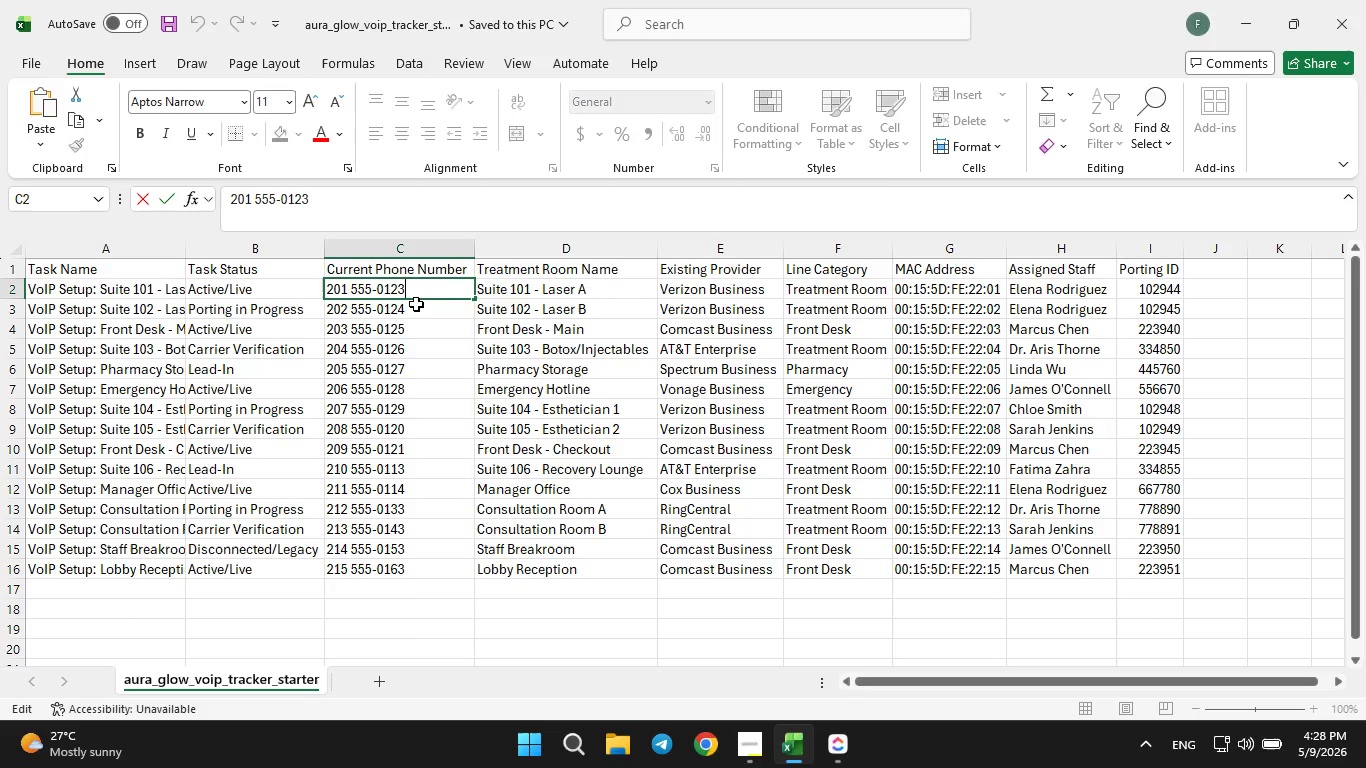 
key(Shift+Home)
 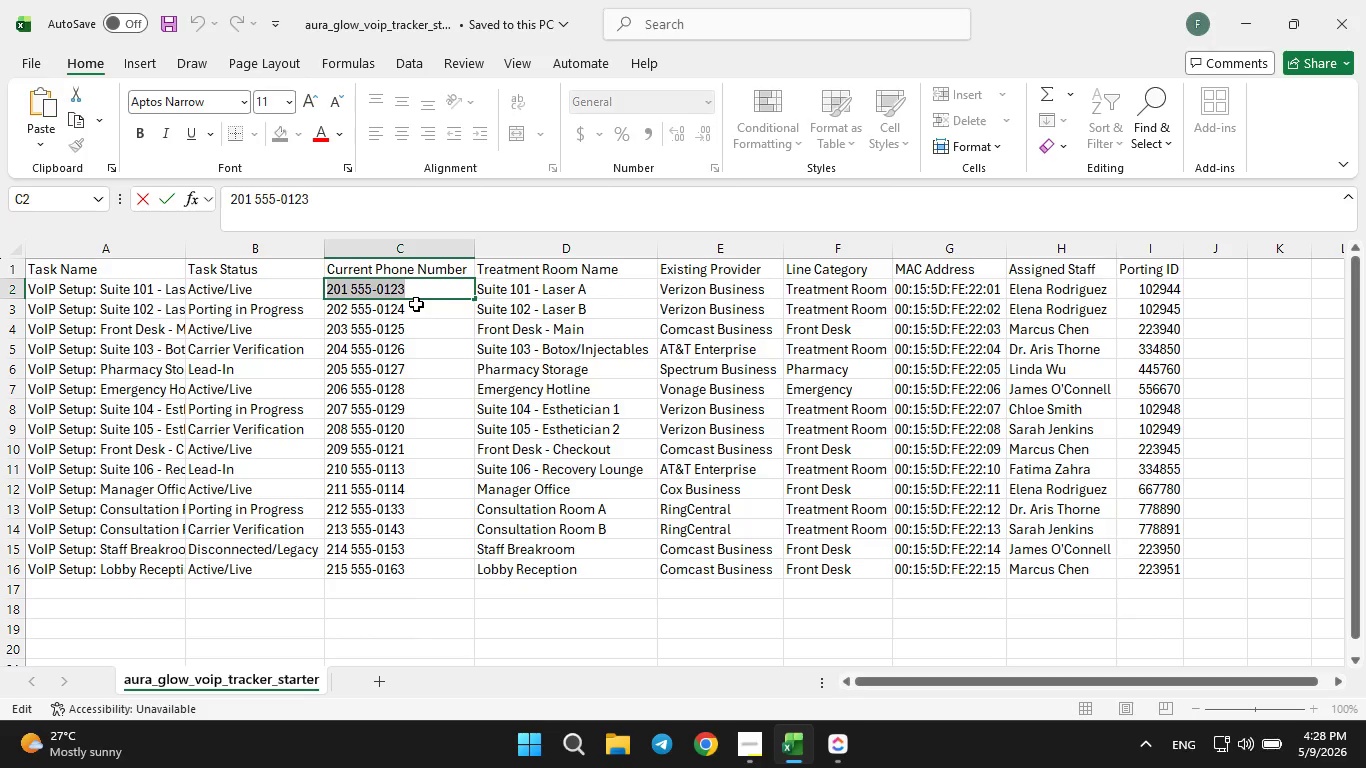 
key(Control+C)
 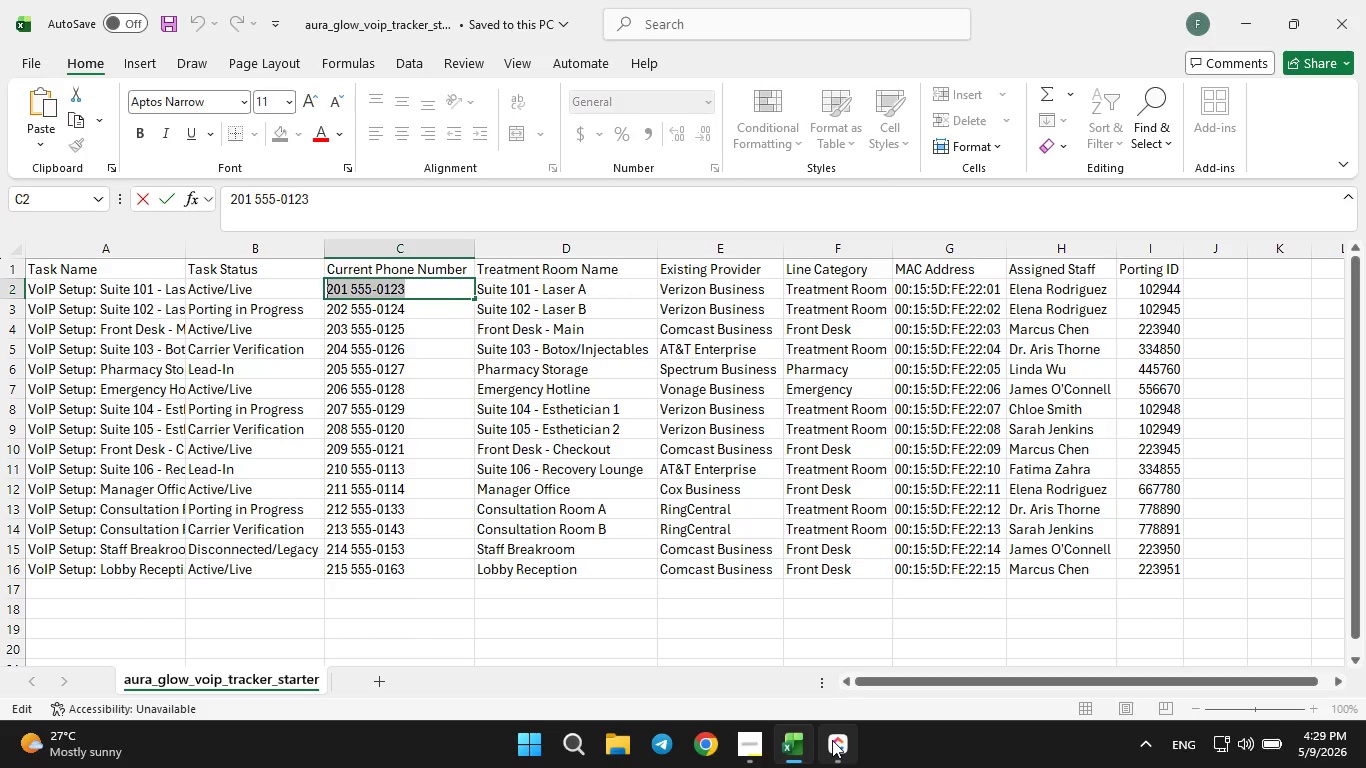 
left_click([832, 740])
 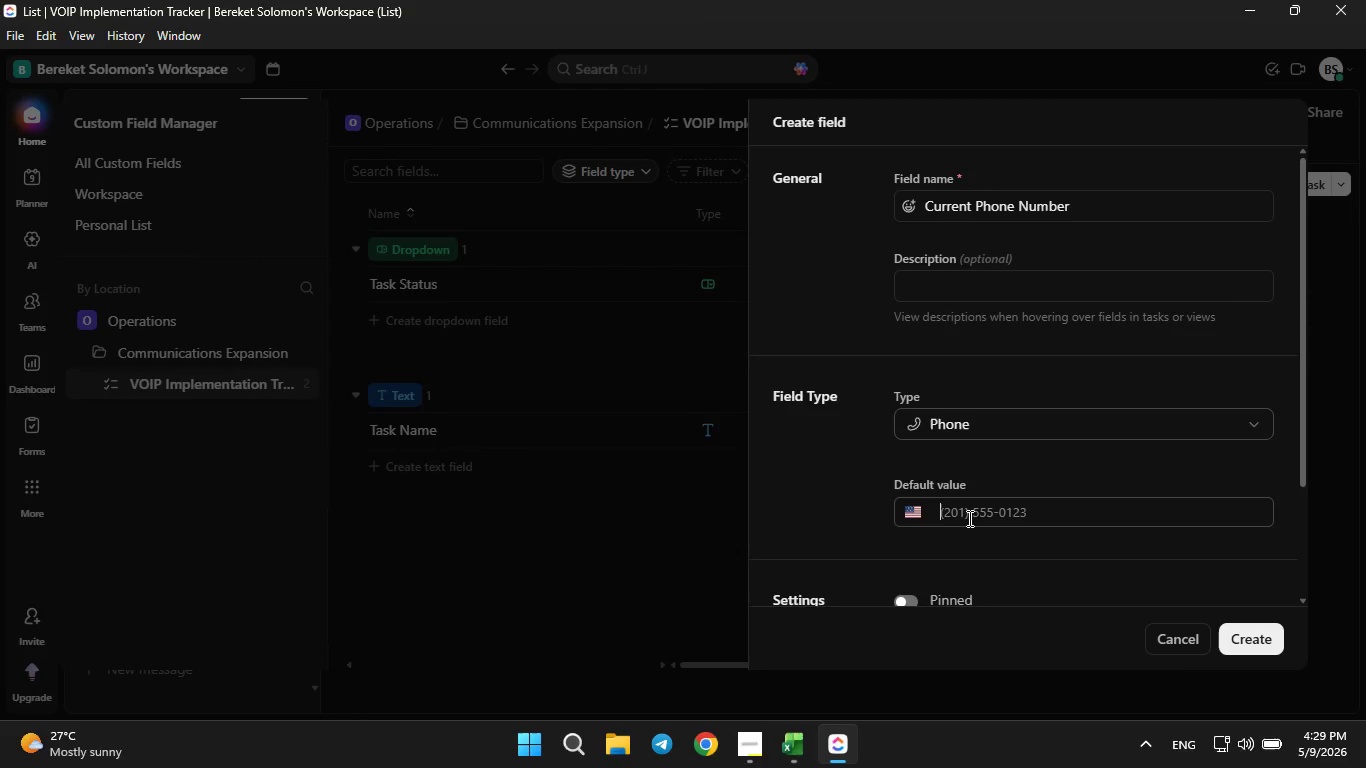 
key(Control+V)
 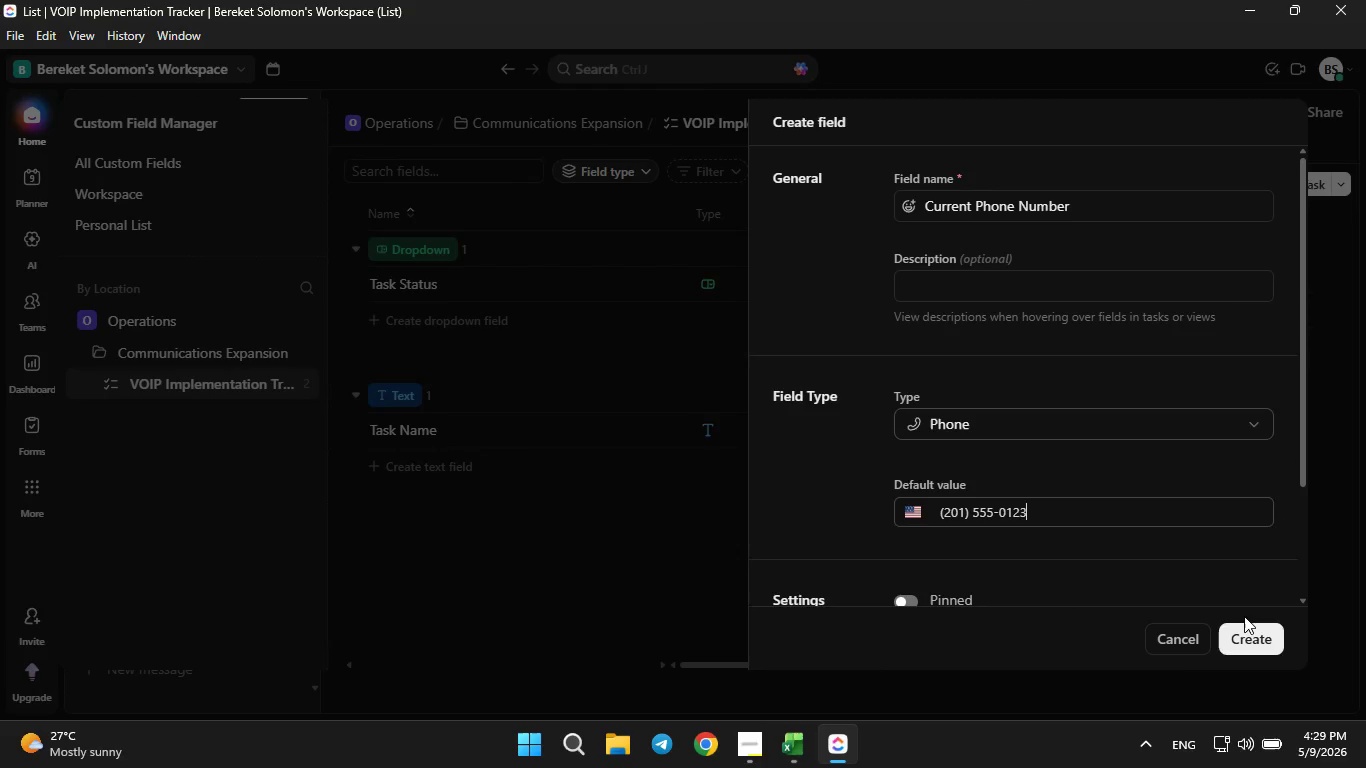 
left_click([1241, 639])
 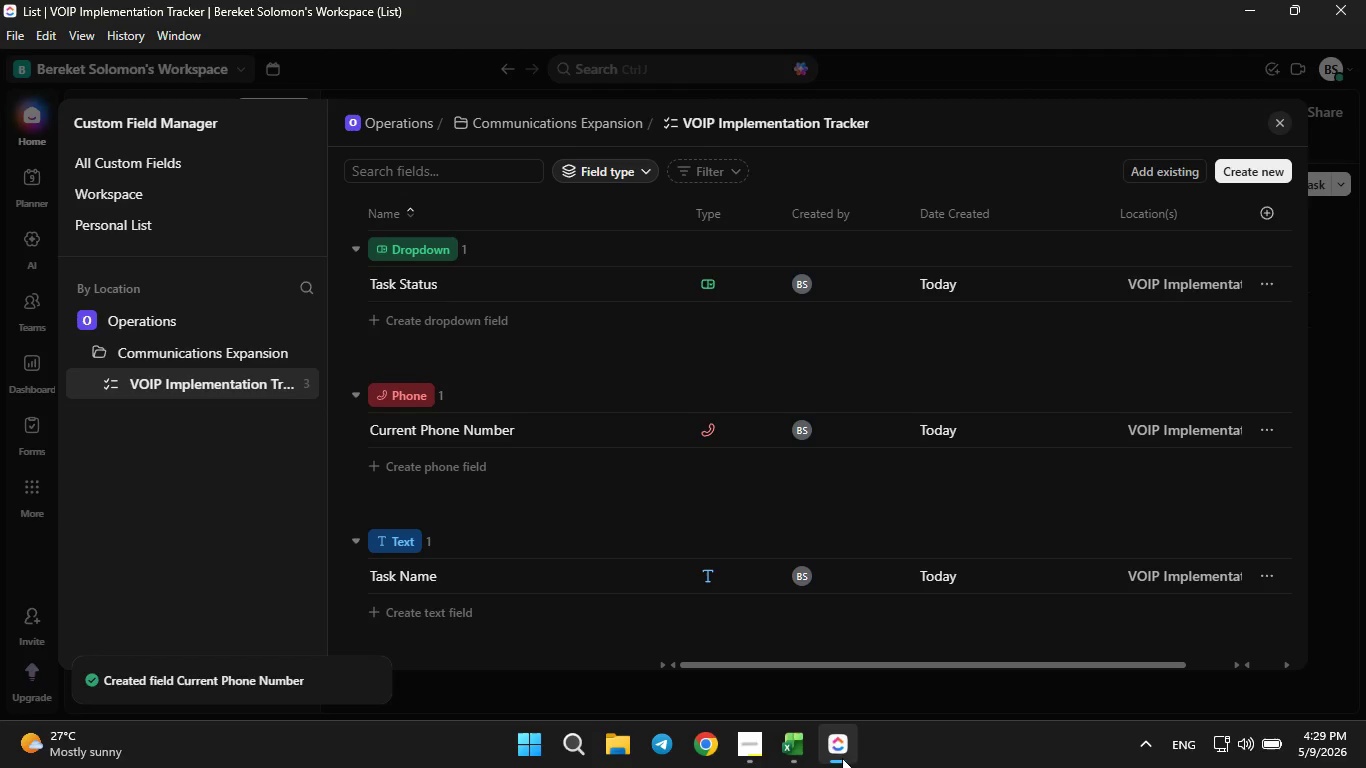 
left_click([805, 754])
 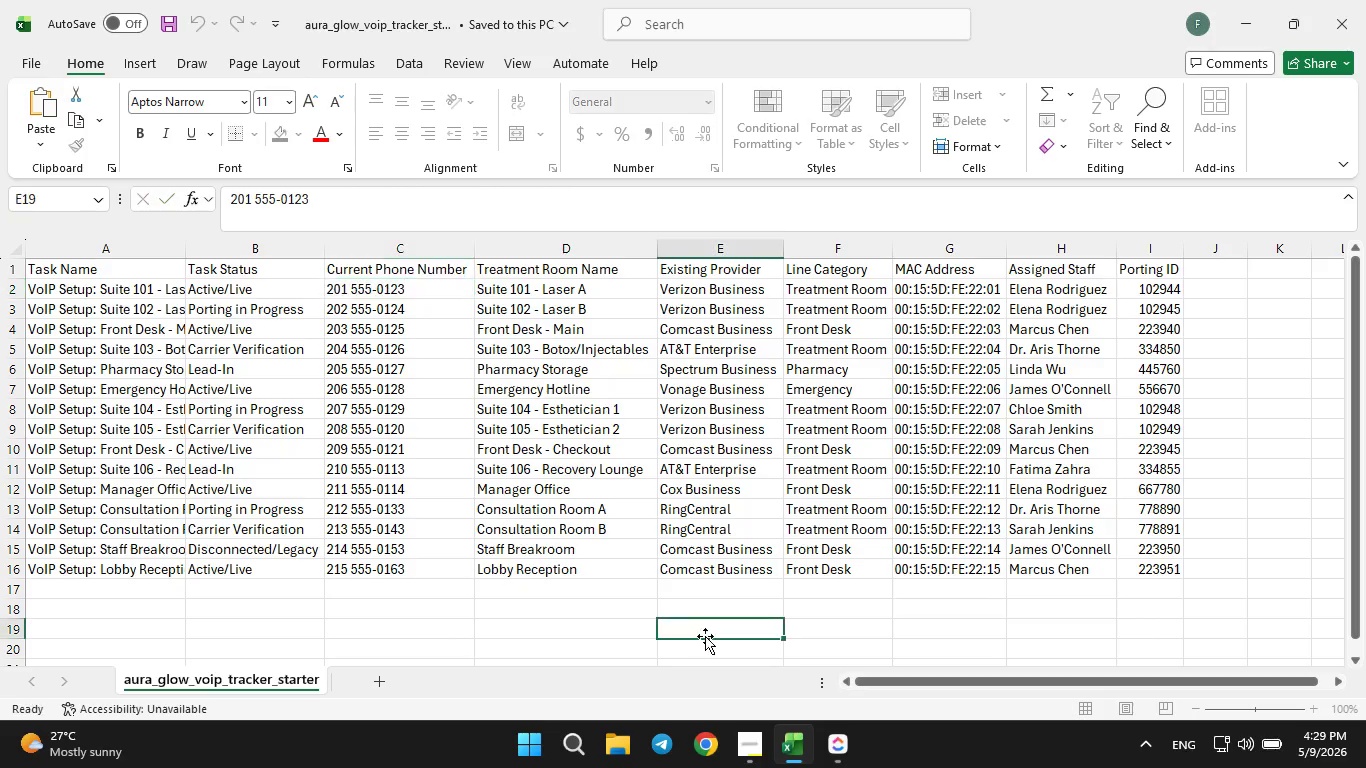 
key(Control+S)
 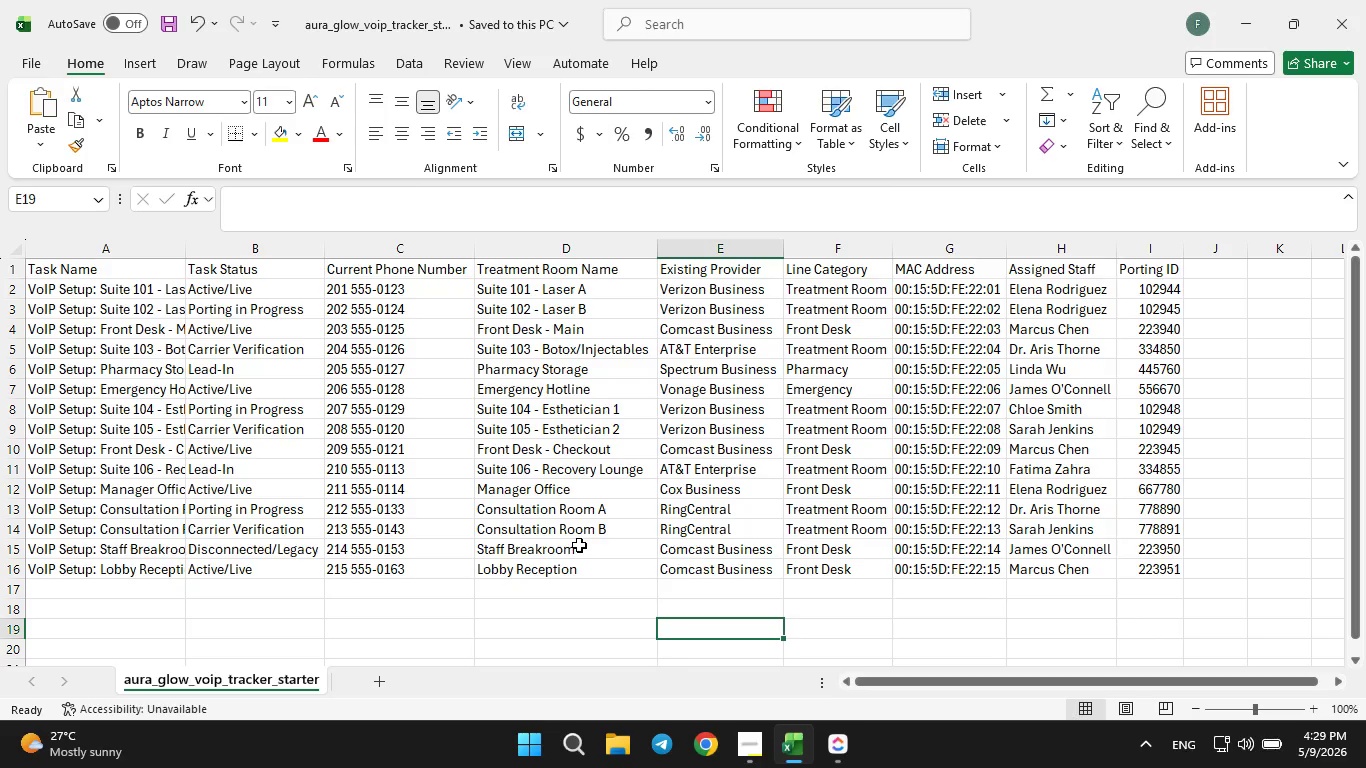 
wait(15.08)
 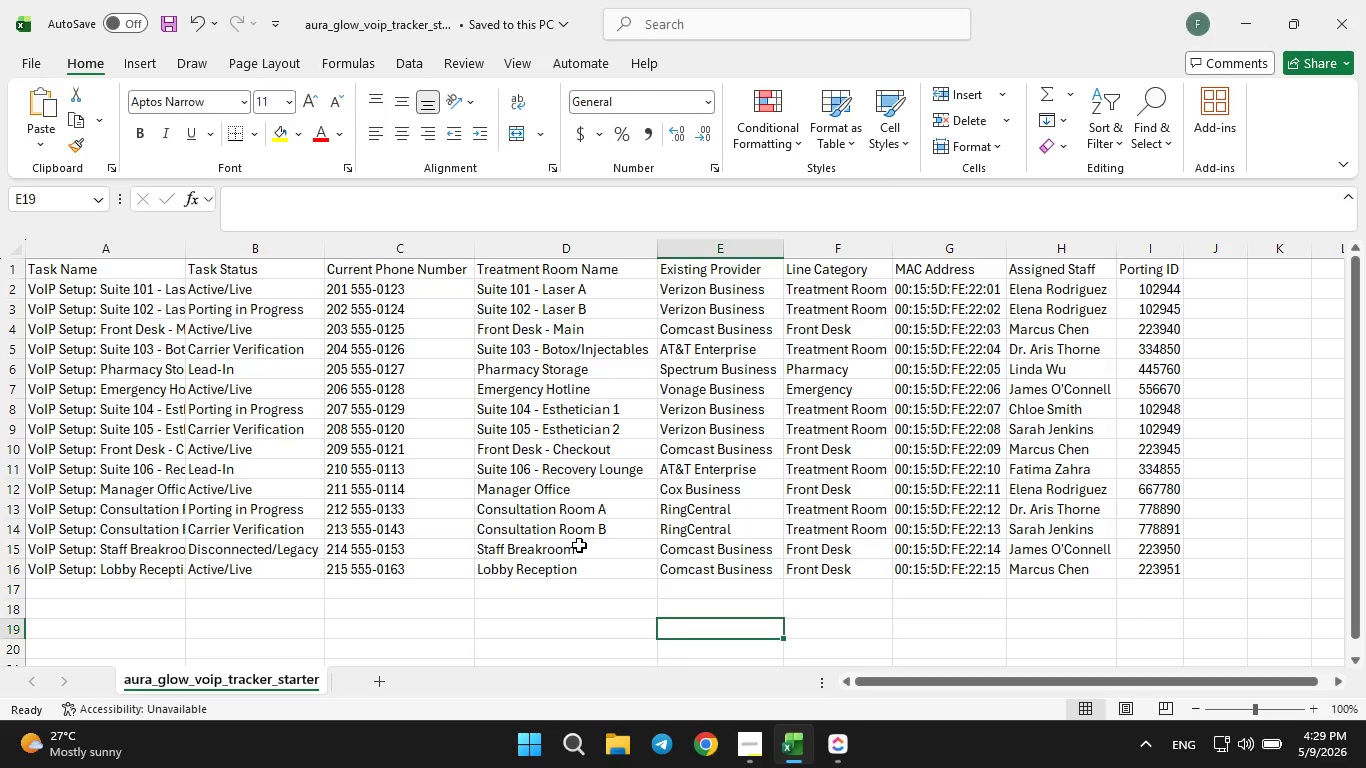 
left_click([839, 743])
 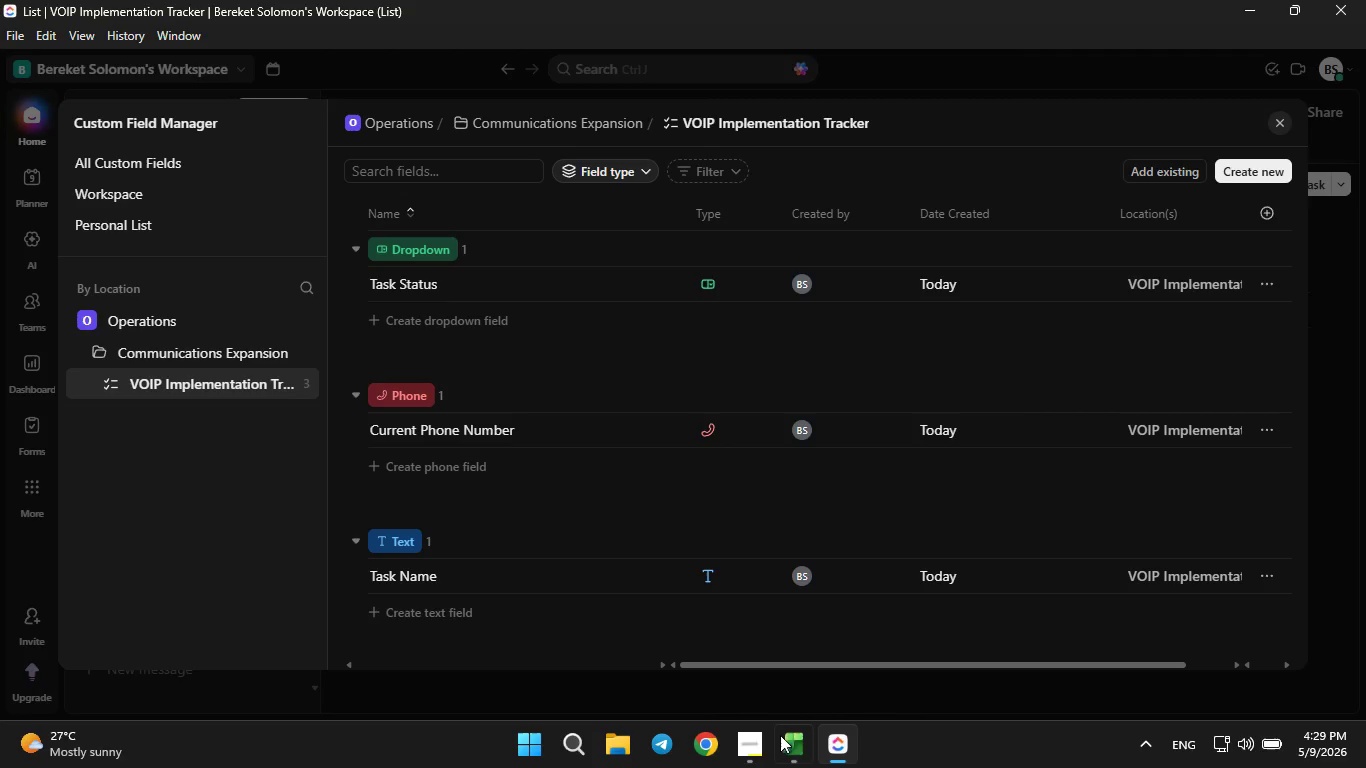 
left_click([761, 761])